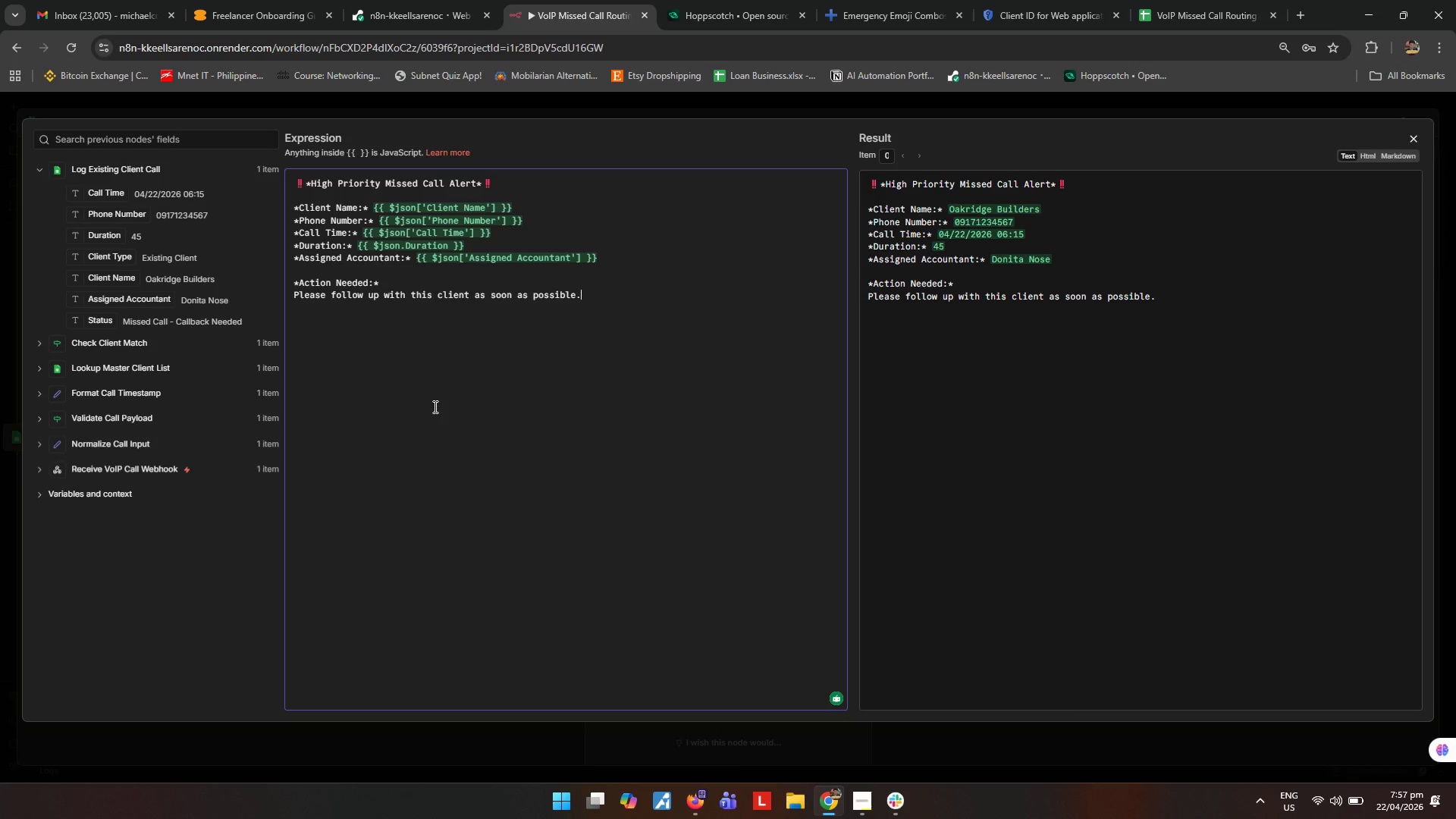 
wait(41.84)
 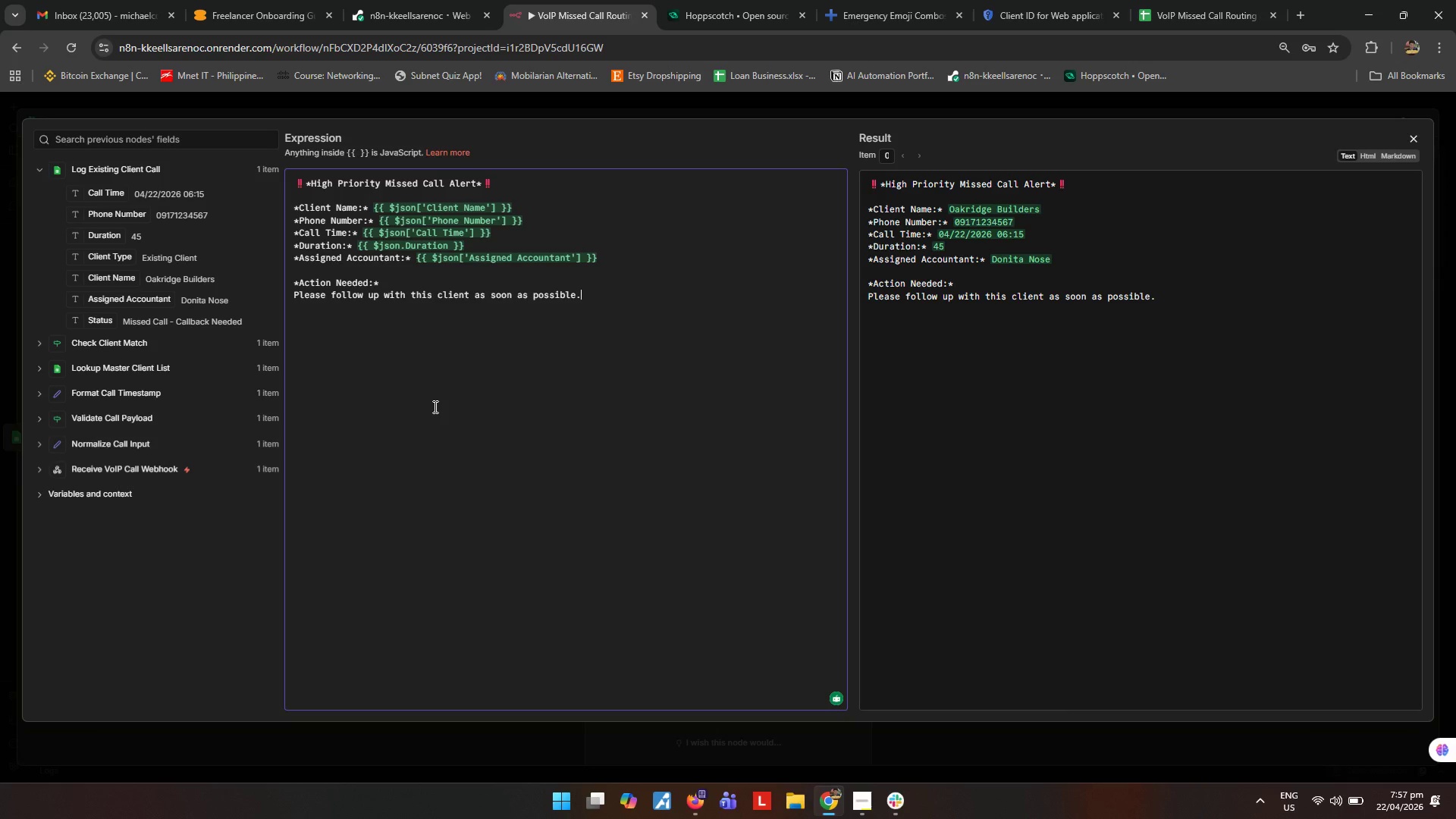 
left_click([434, 406])
 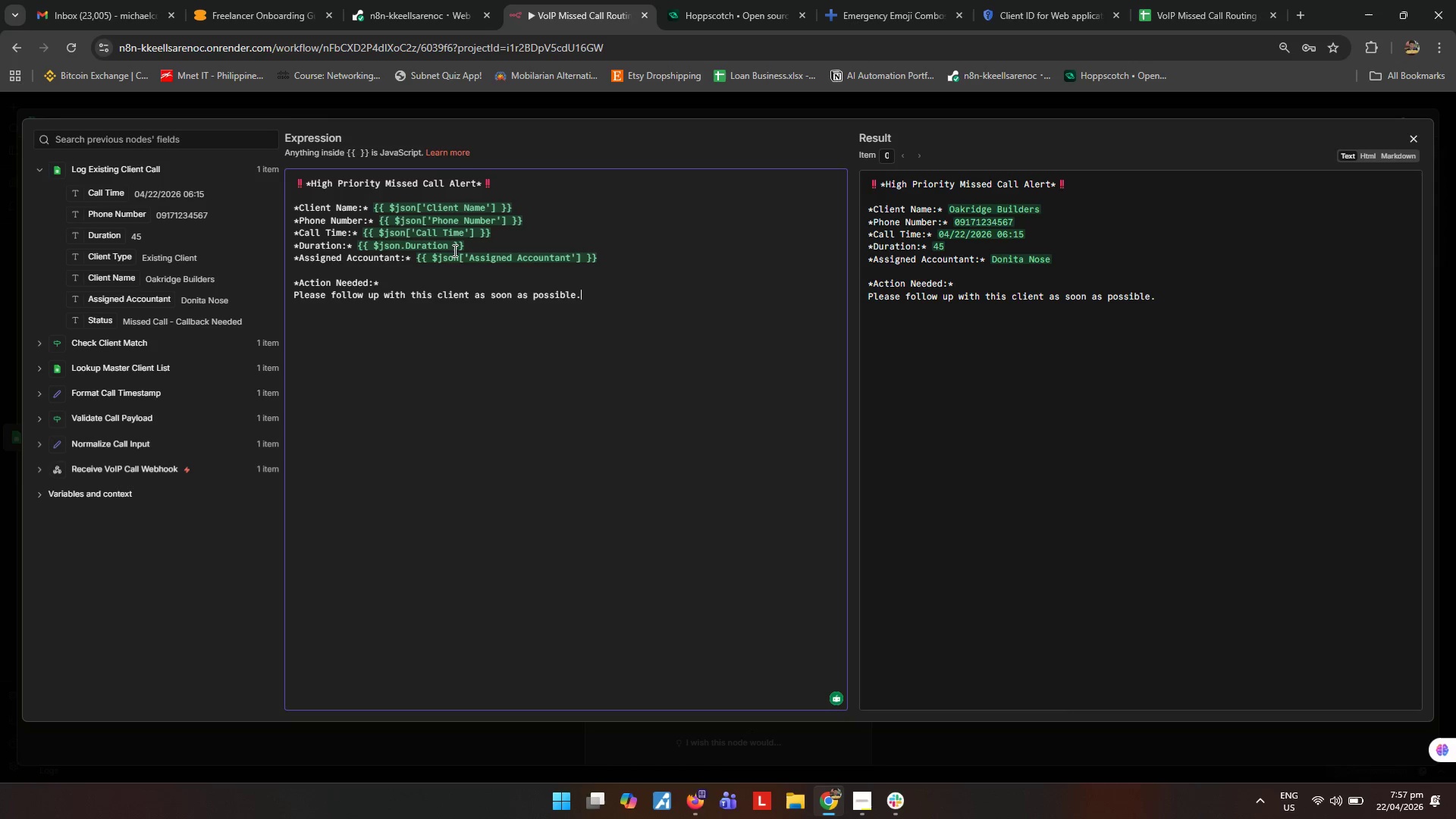 
left_click([453, 243])
 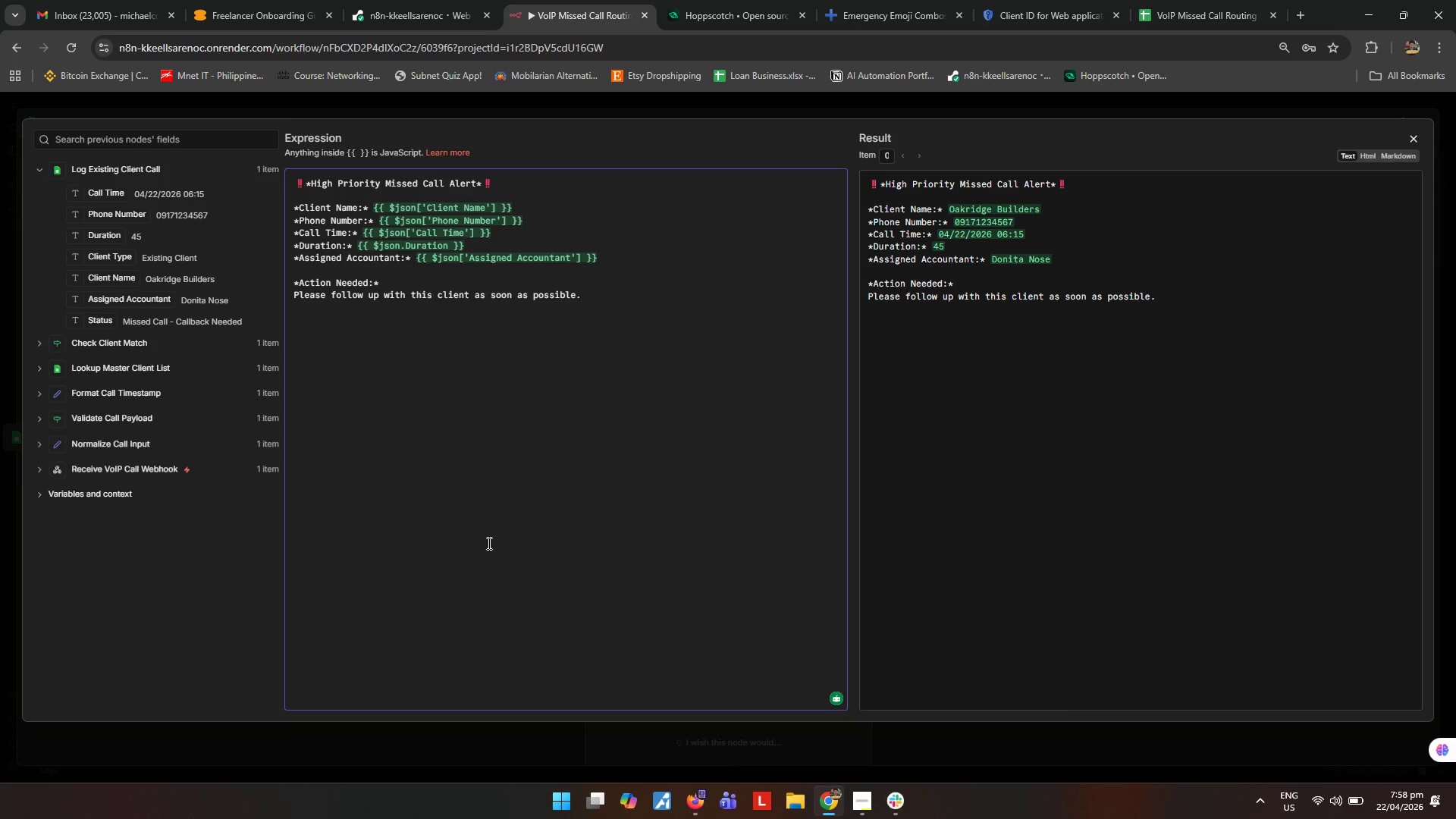 
wait(23.73)
 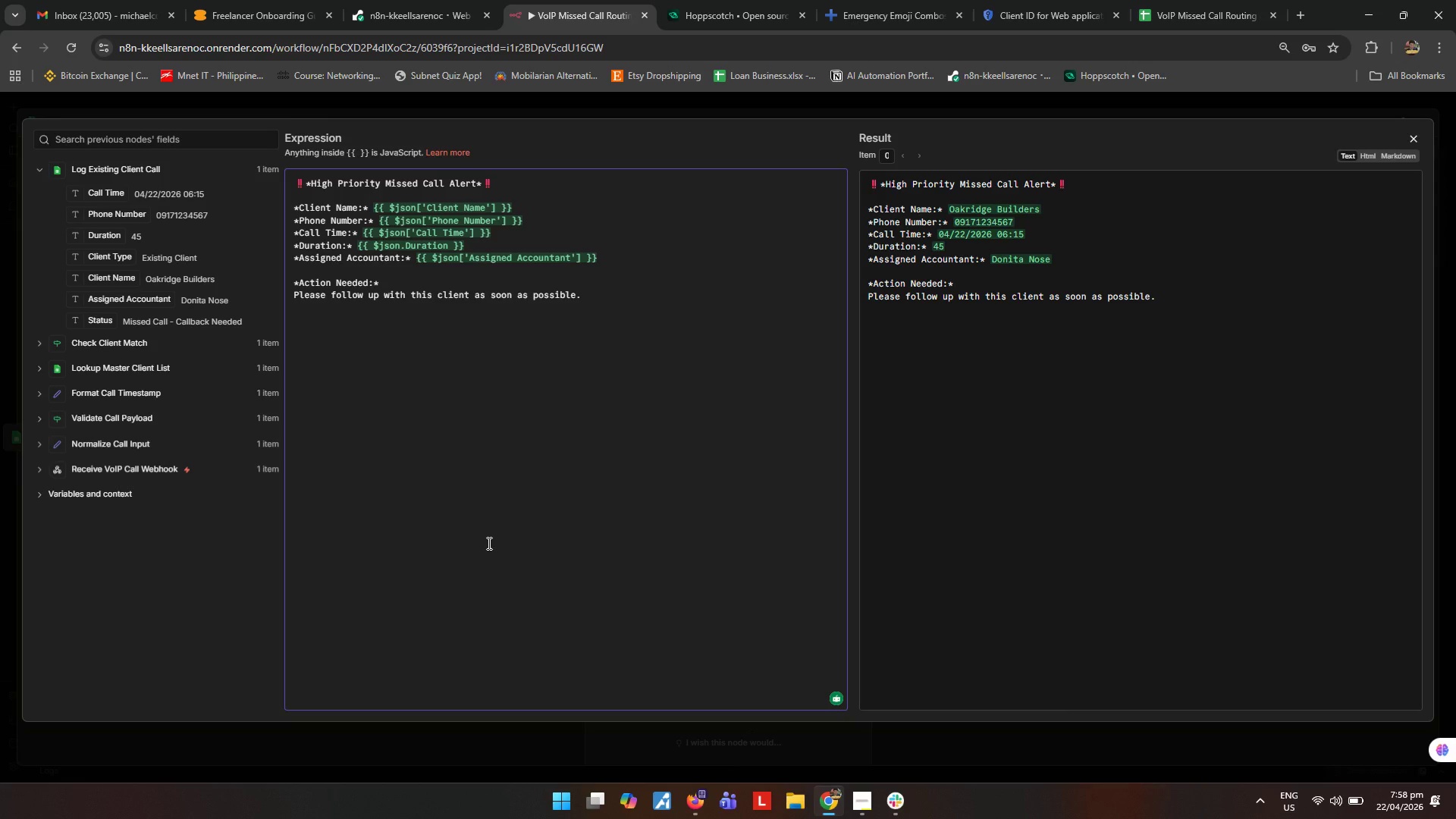 
left_click([481, 247])
 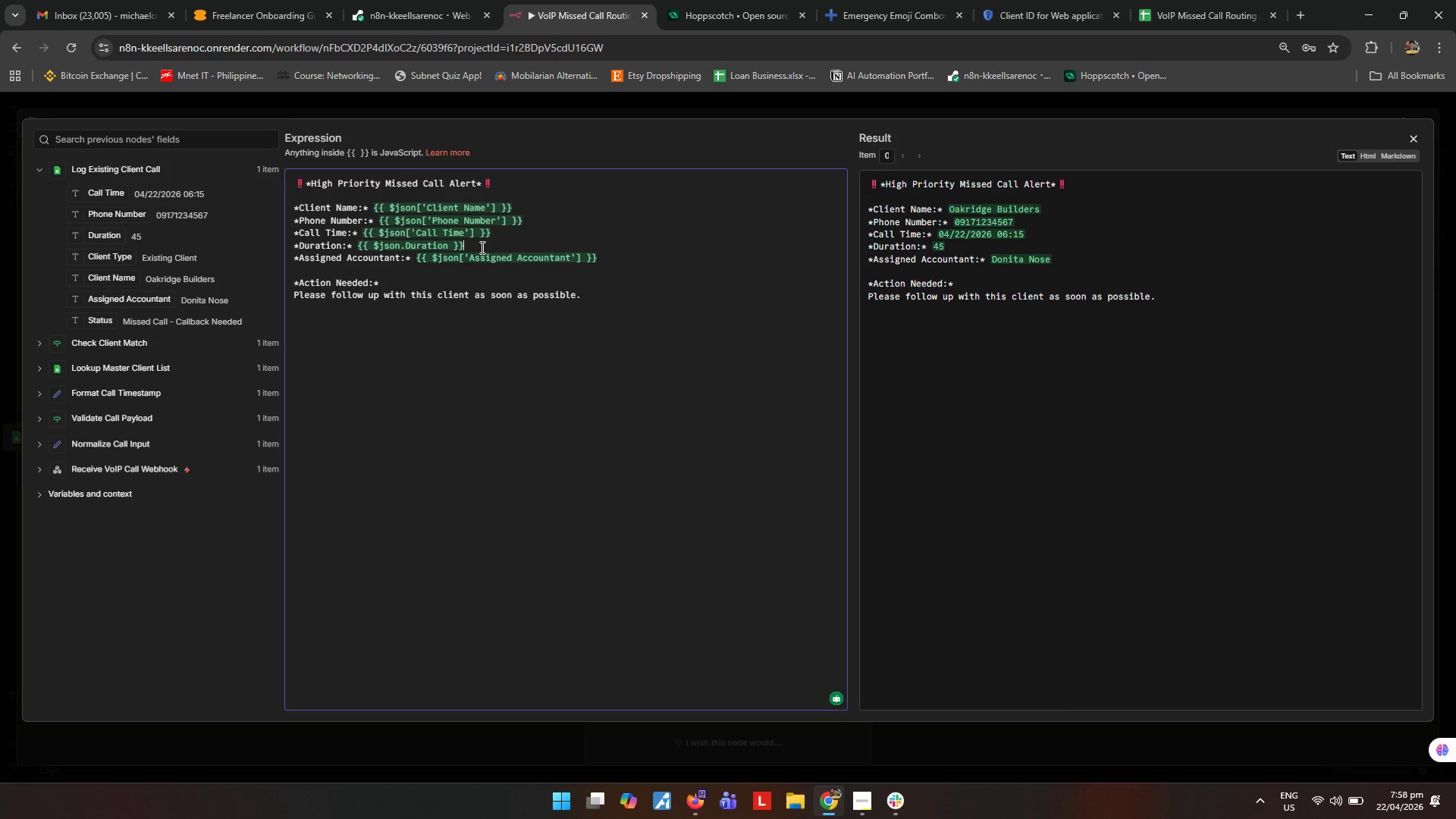 
type( seconds)
 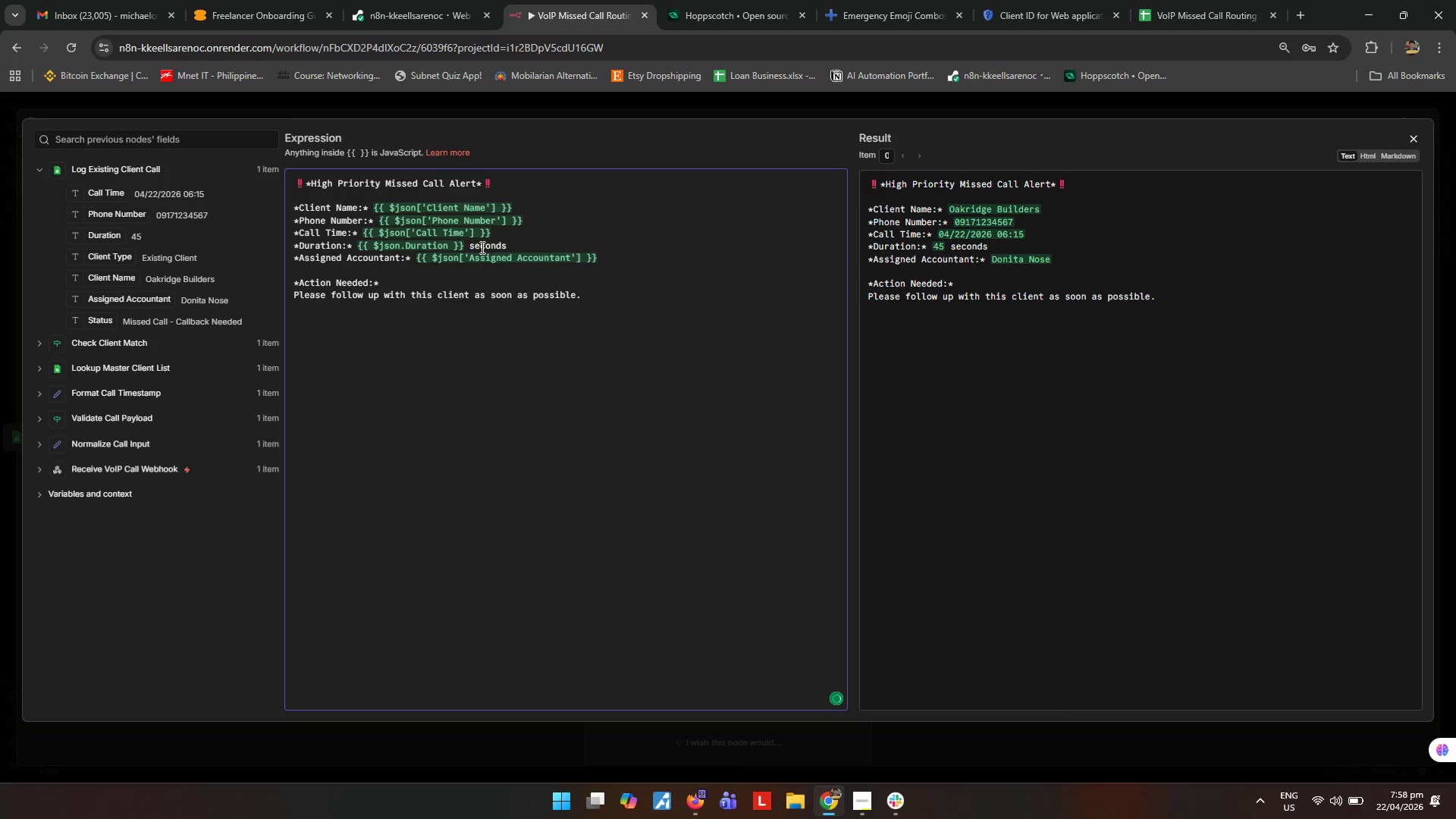 
left_click([620, 419])
 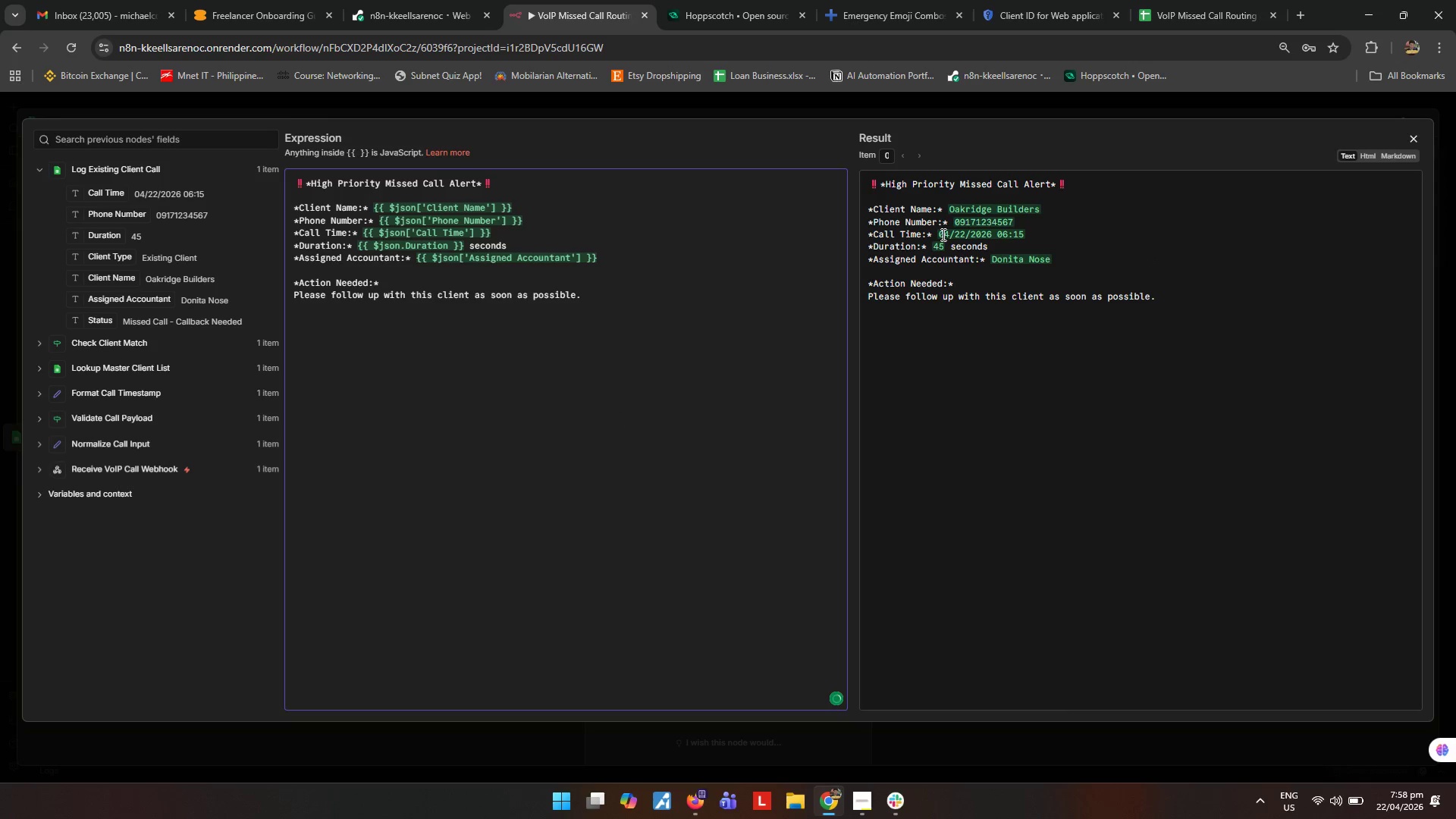 
wait(8.98)
 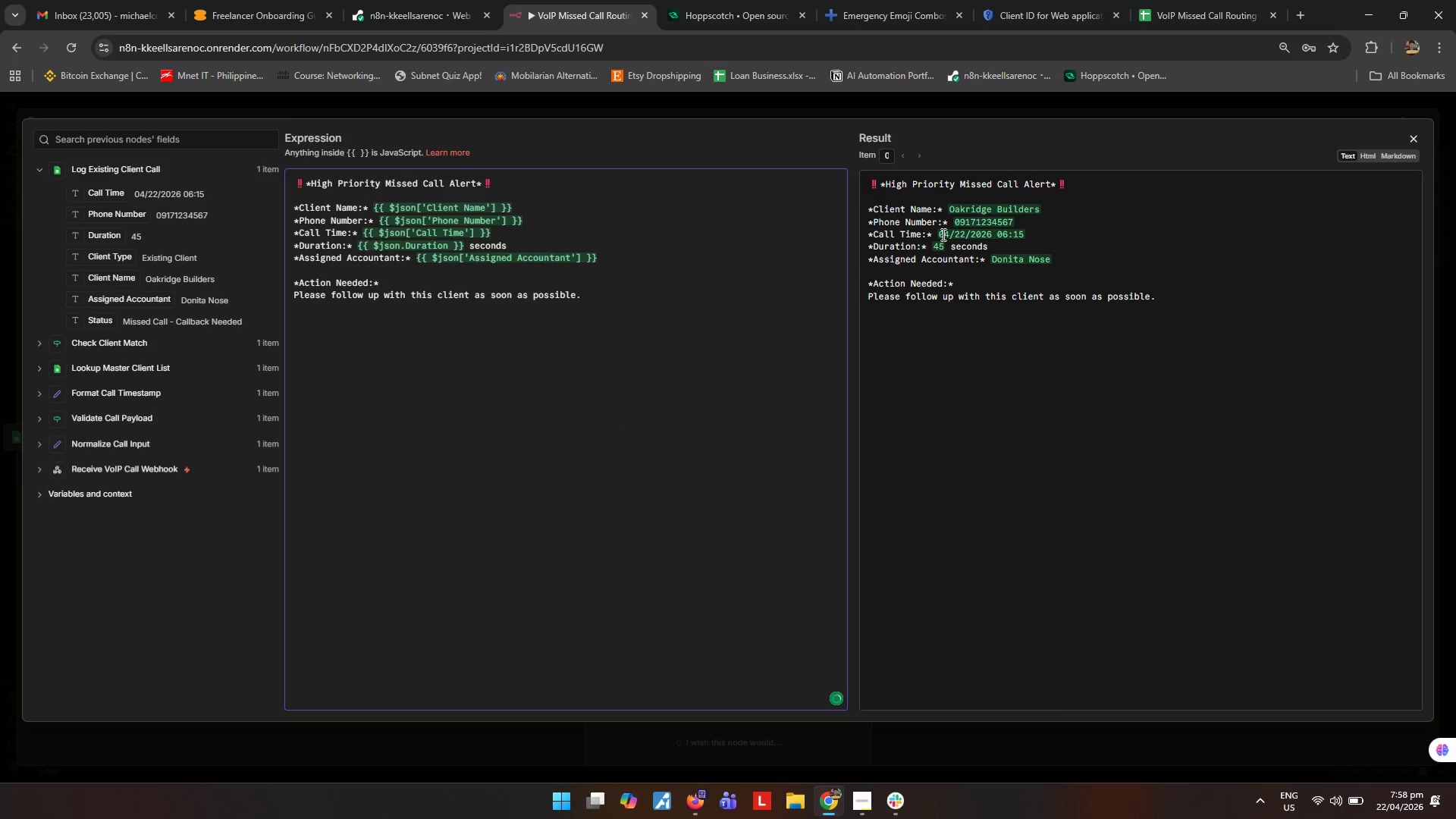 
left_click([1417, 140])
 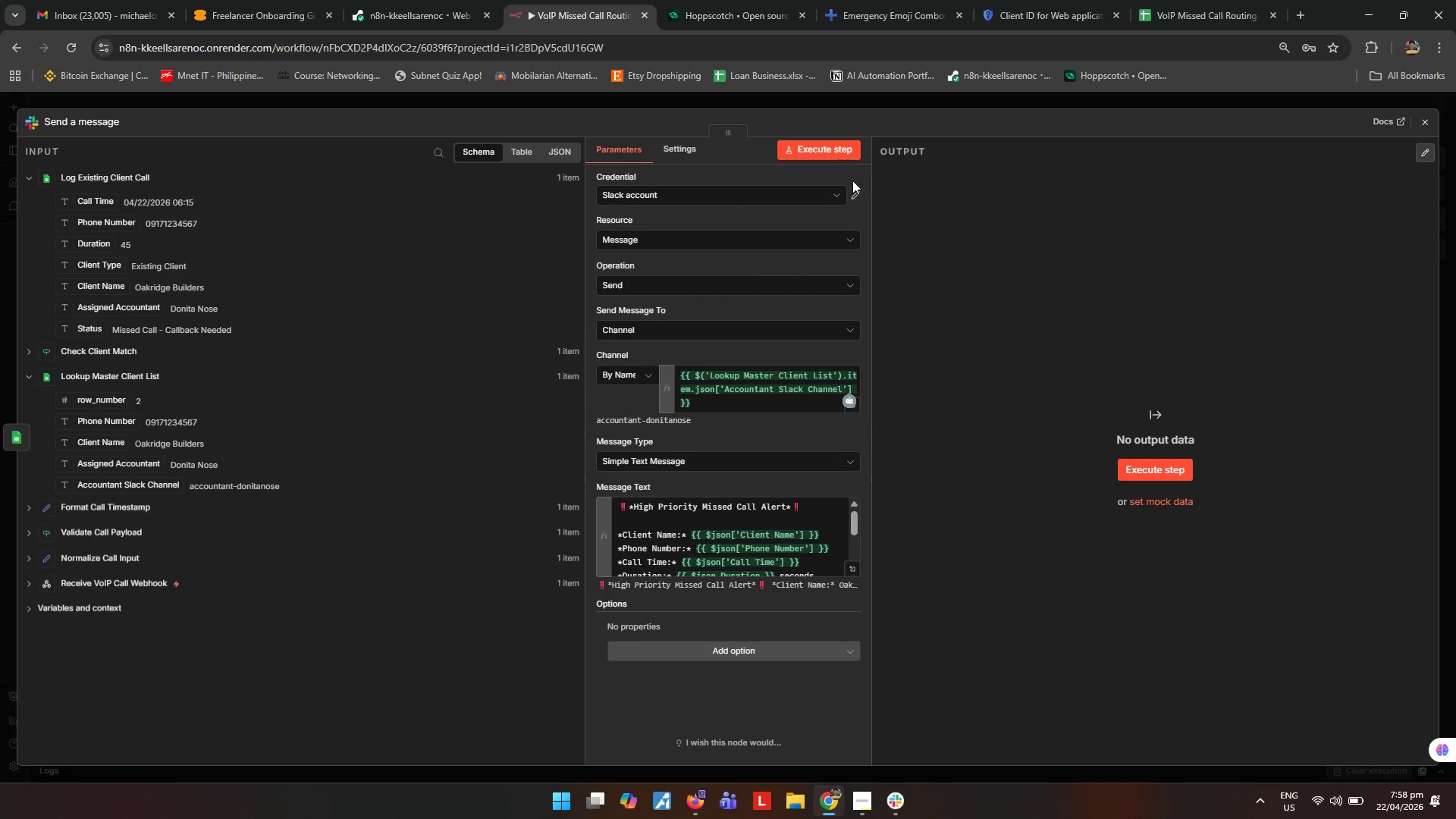 
left_click([830, 150])
 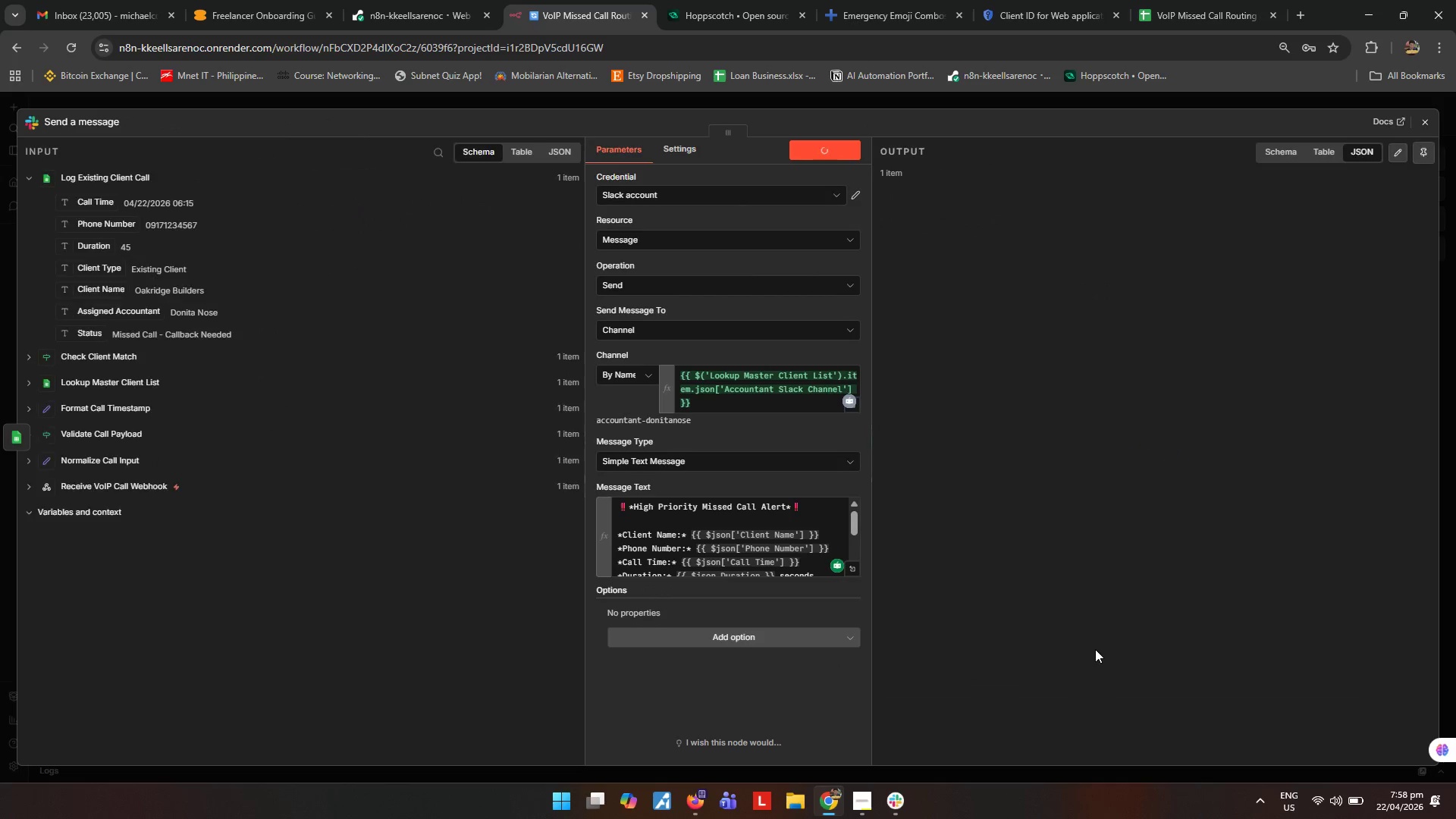 
wait(6.81)
 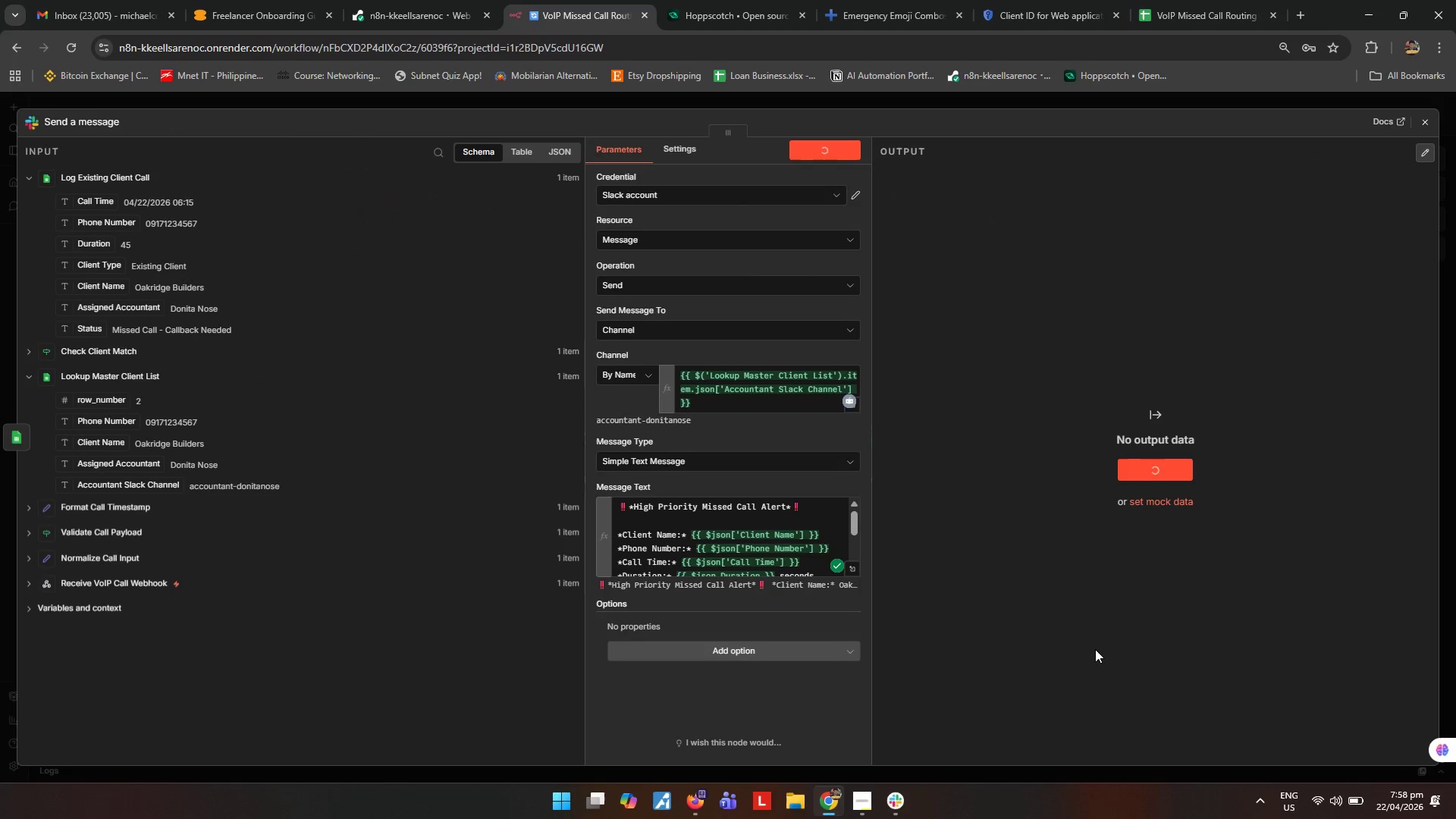 
left_click([906, 800])
 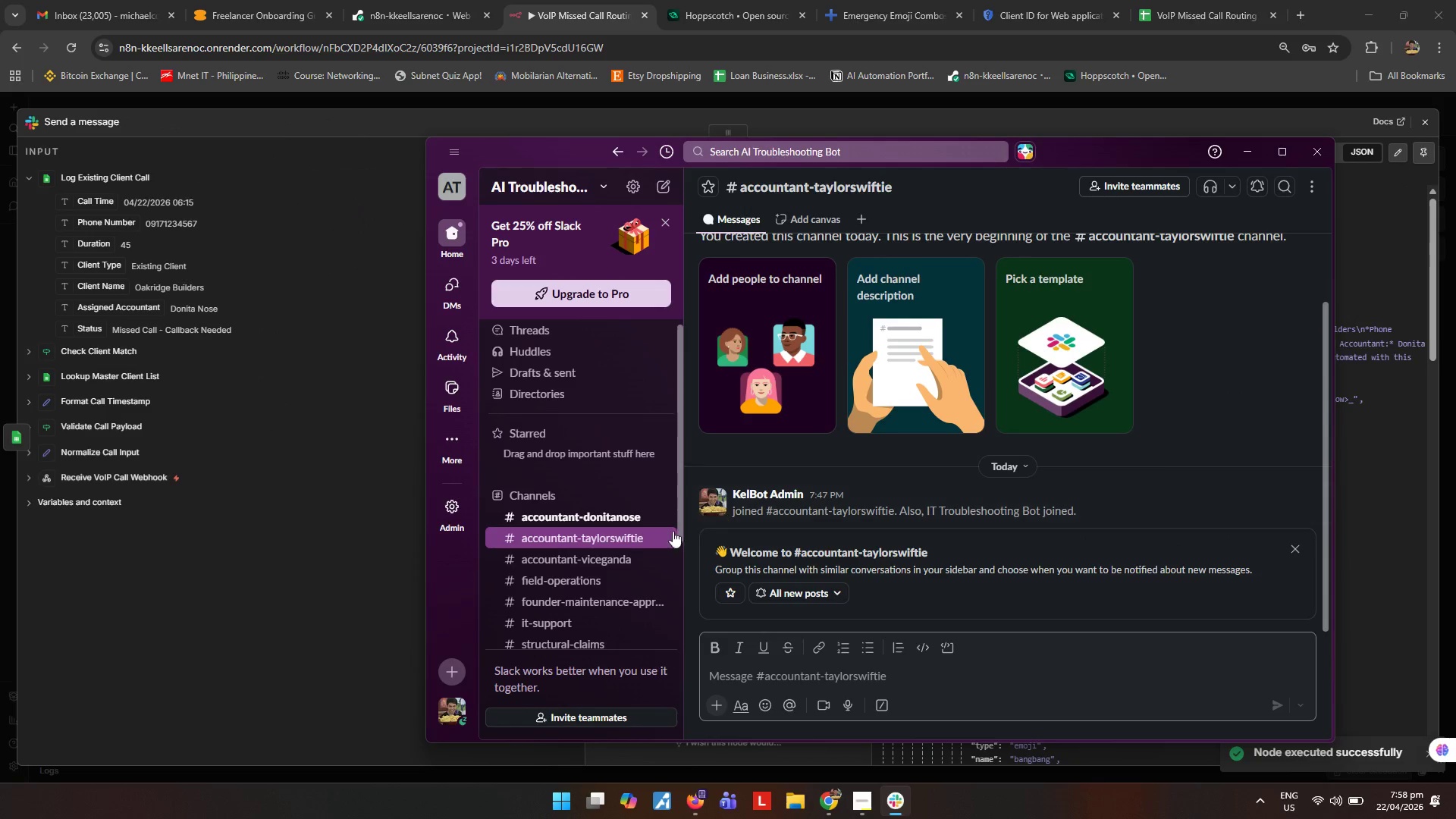 
left_click([623, 520])
 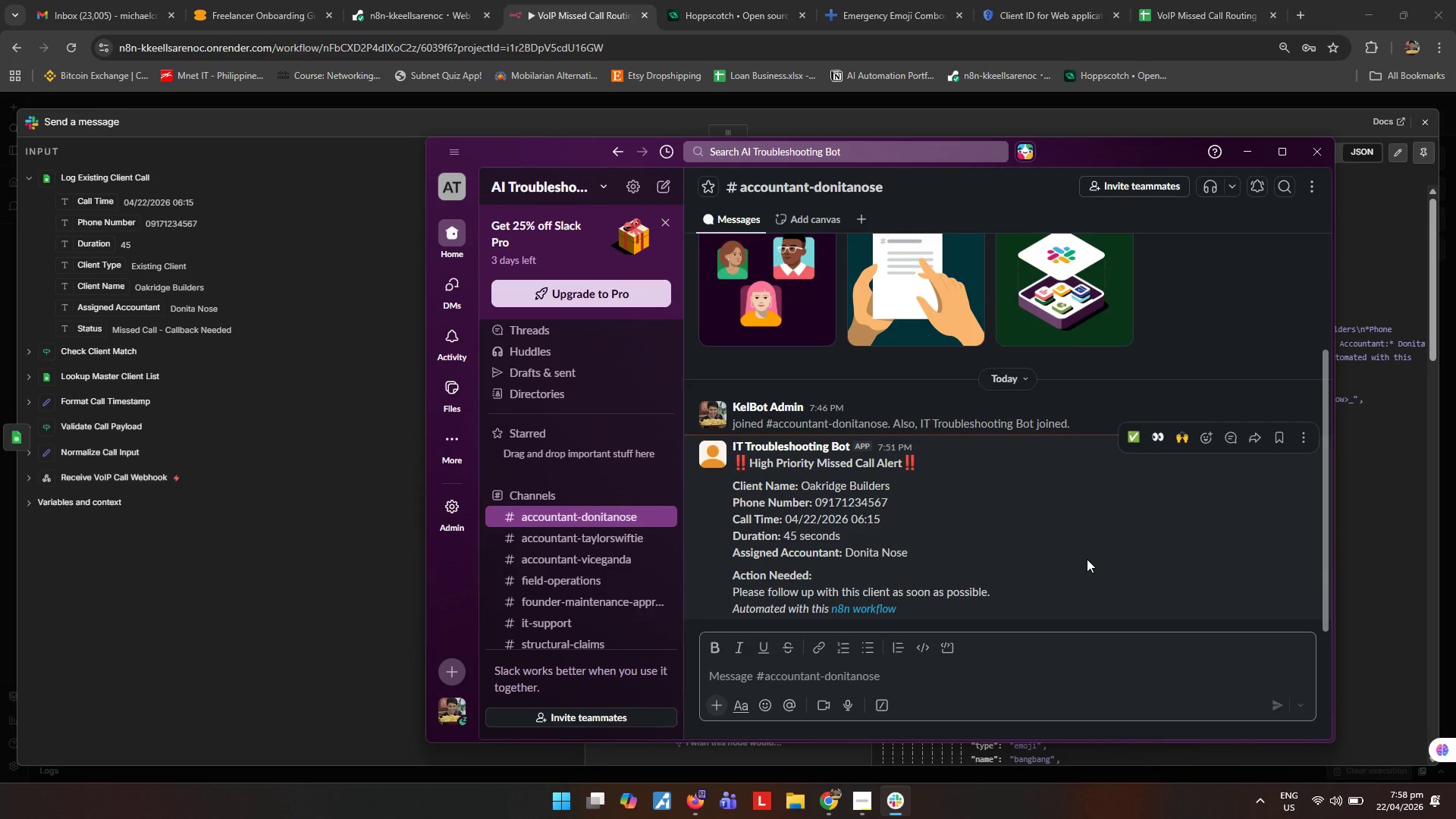 
wait(16.34)
 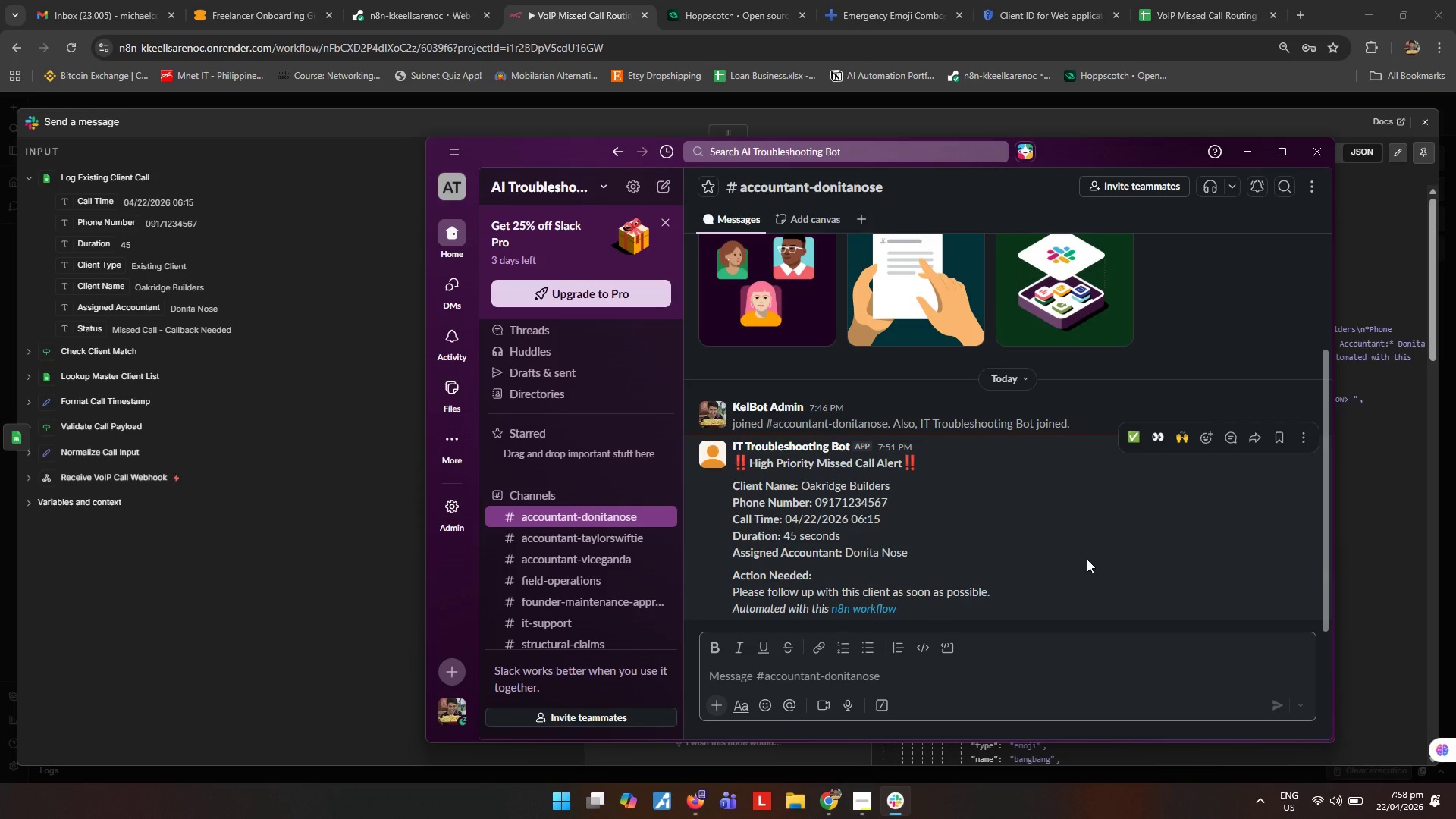 
left_click([1254, 155])
 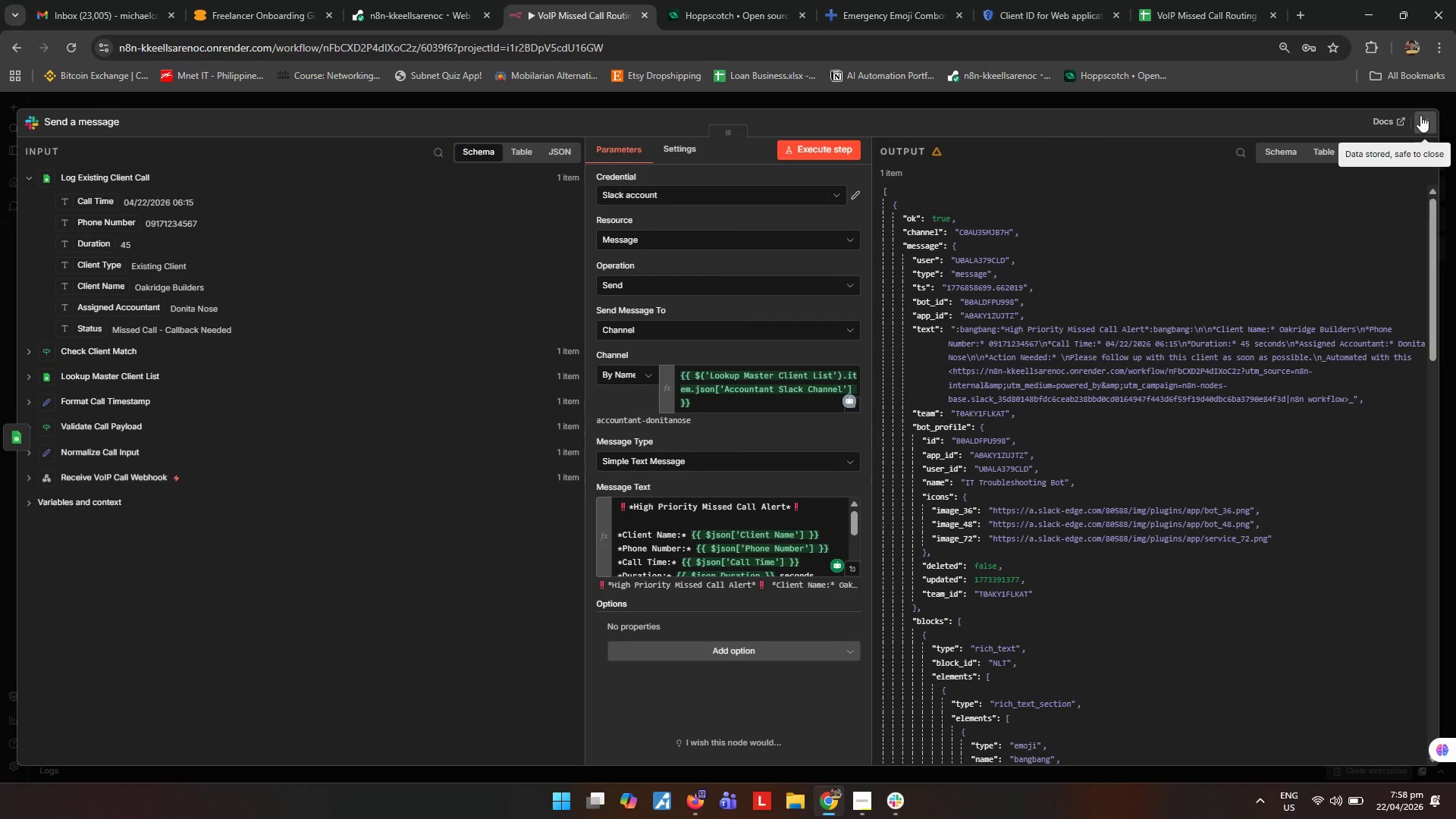 
wait(7.2)
 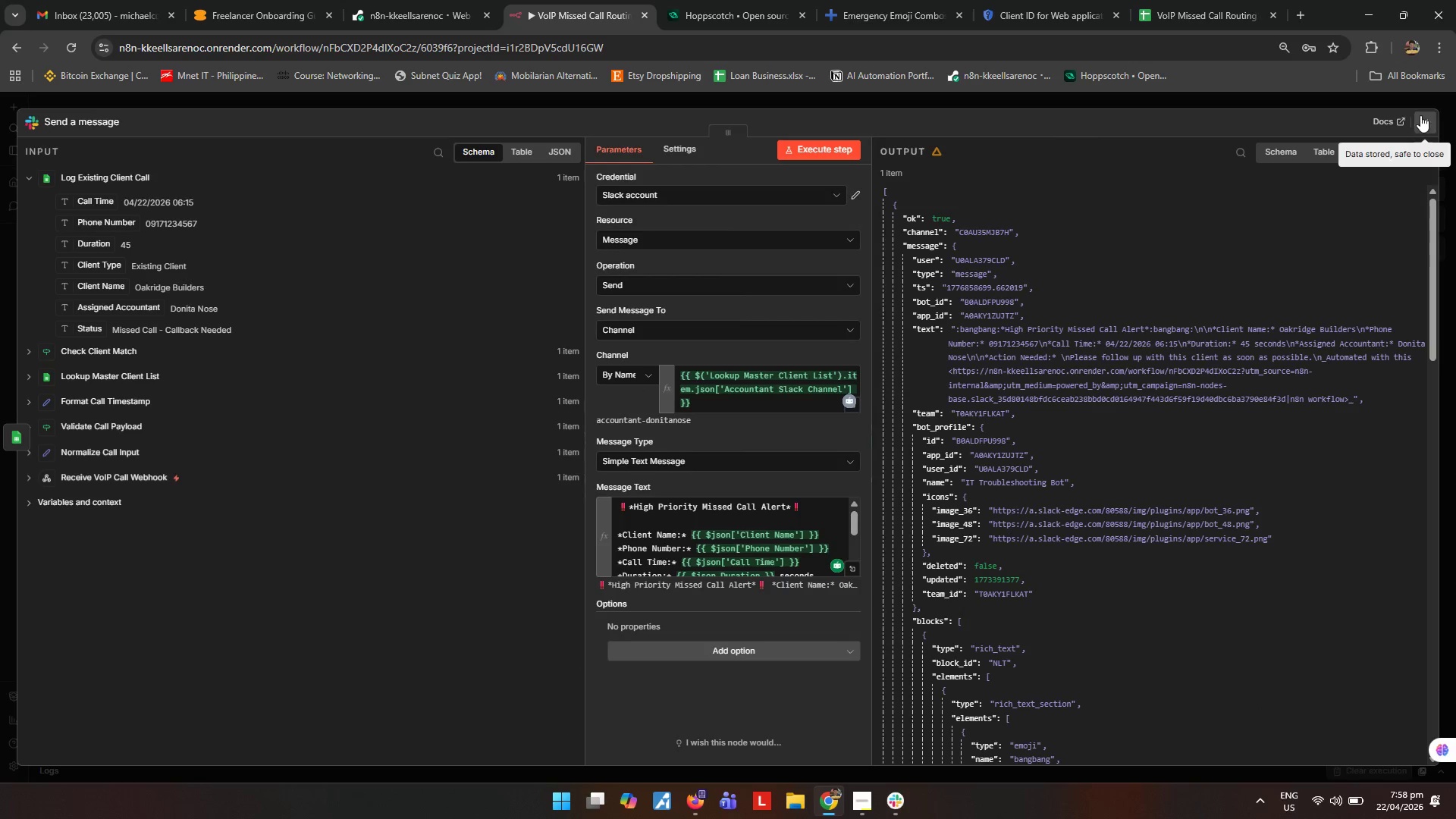 
left_click([1420, 115])
 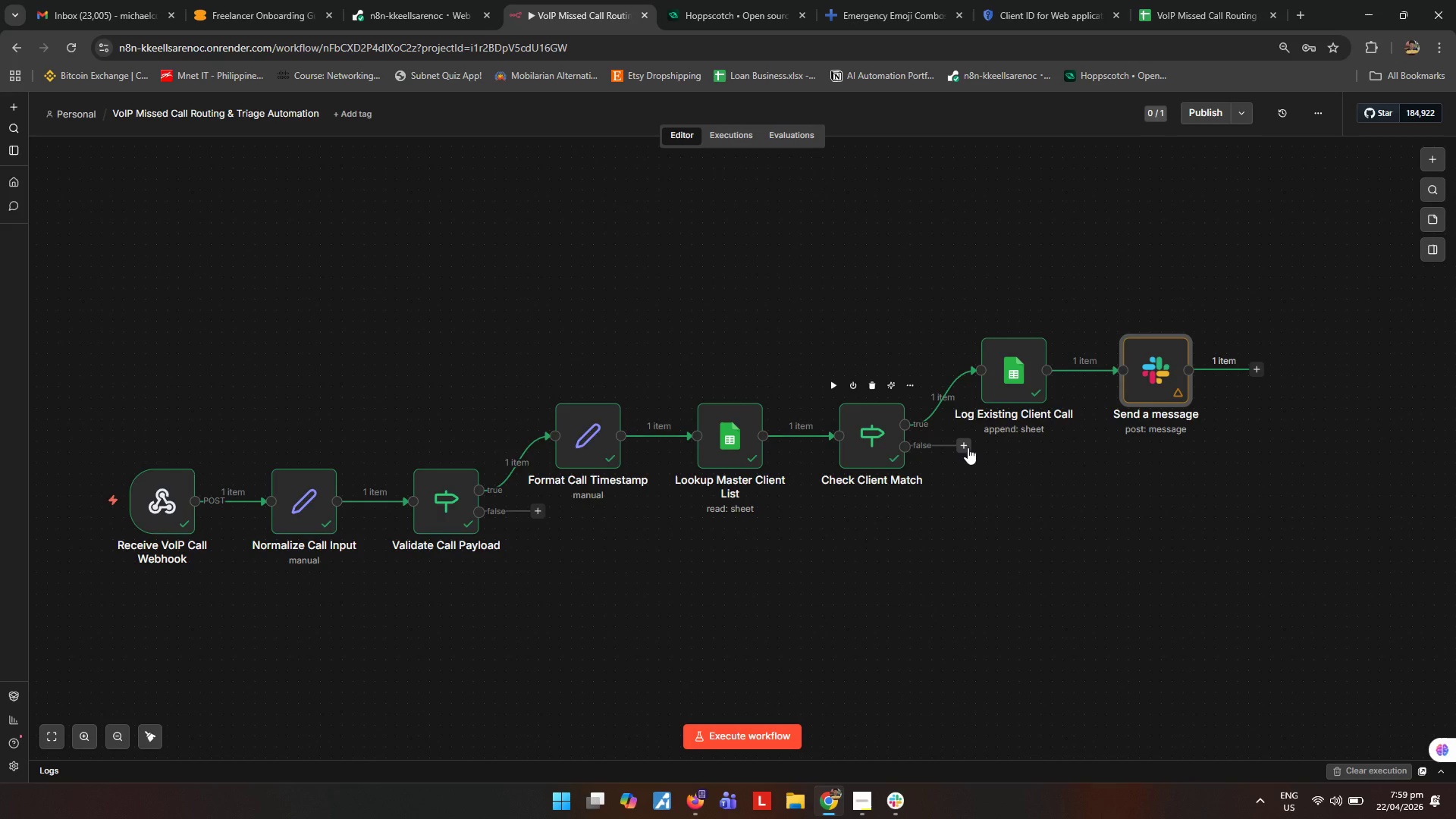 
left_click([968, 447])
 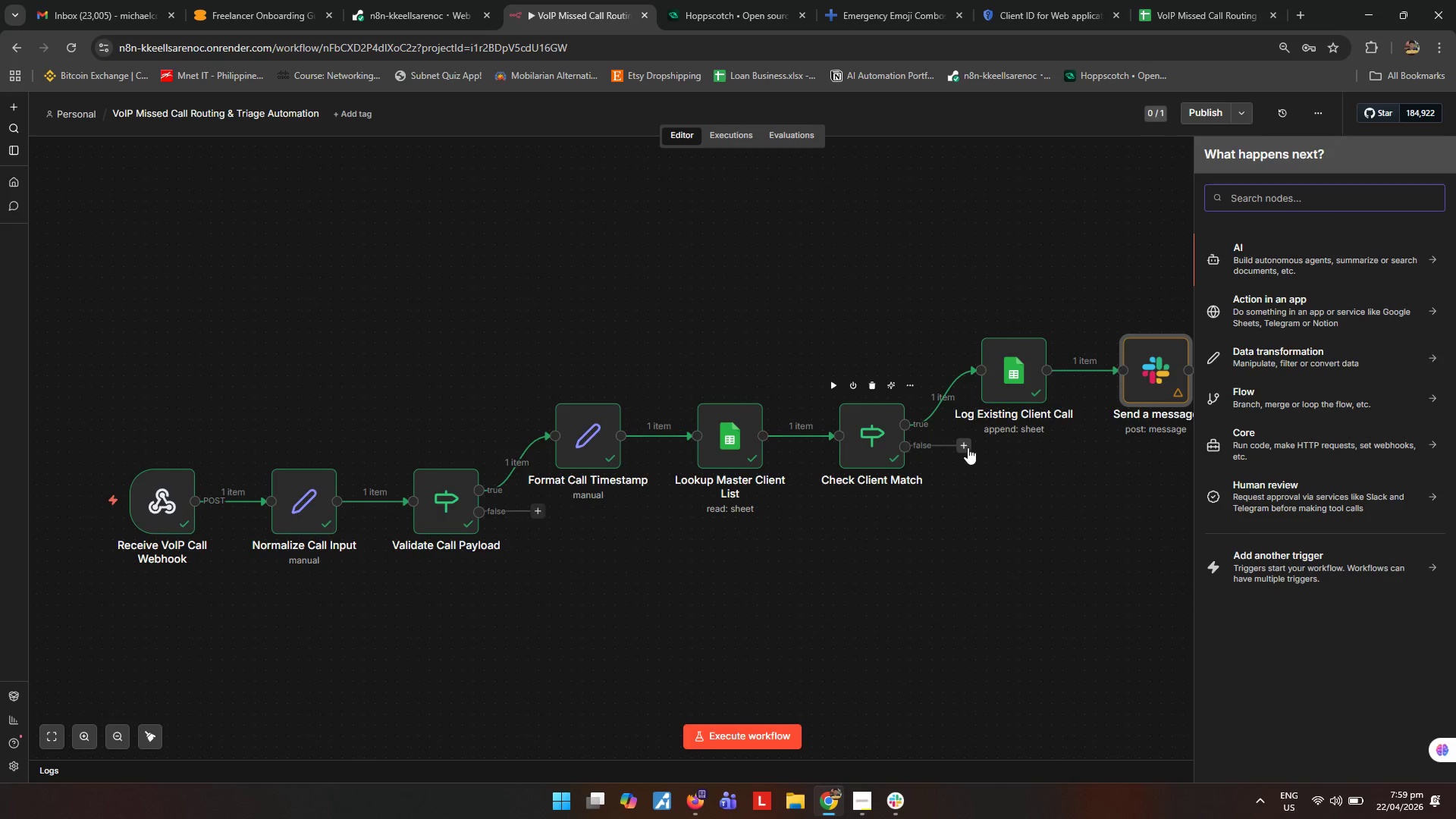 
hold_key(key=G, duration=15.55)
 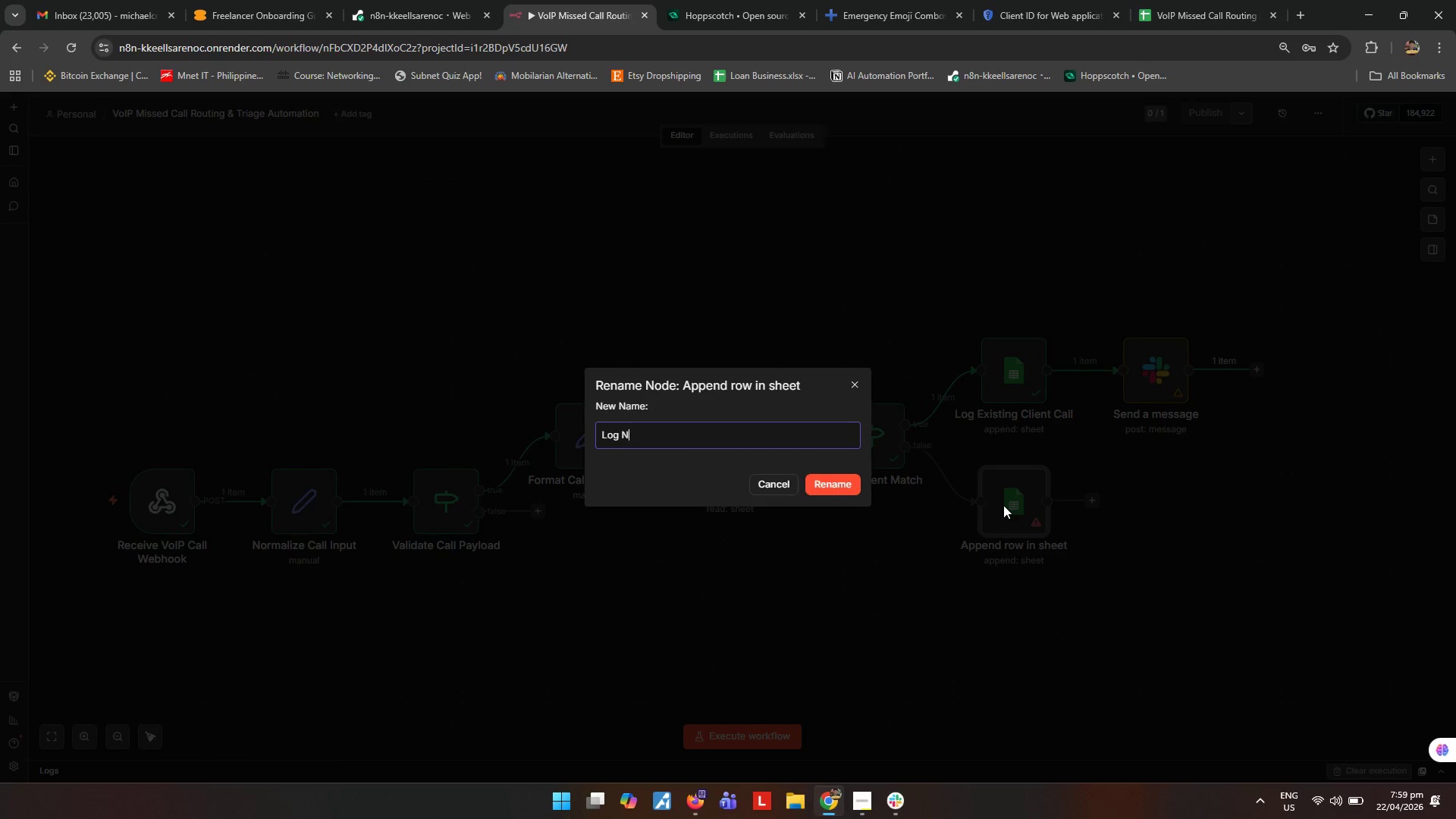 
type(ool)
 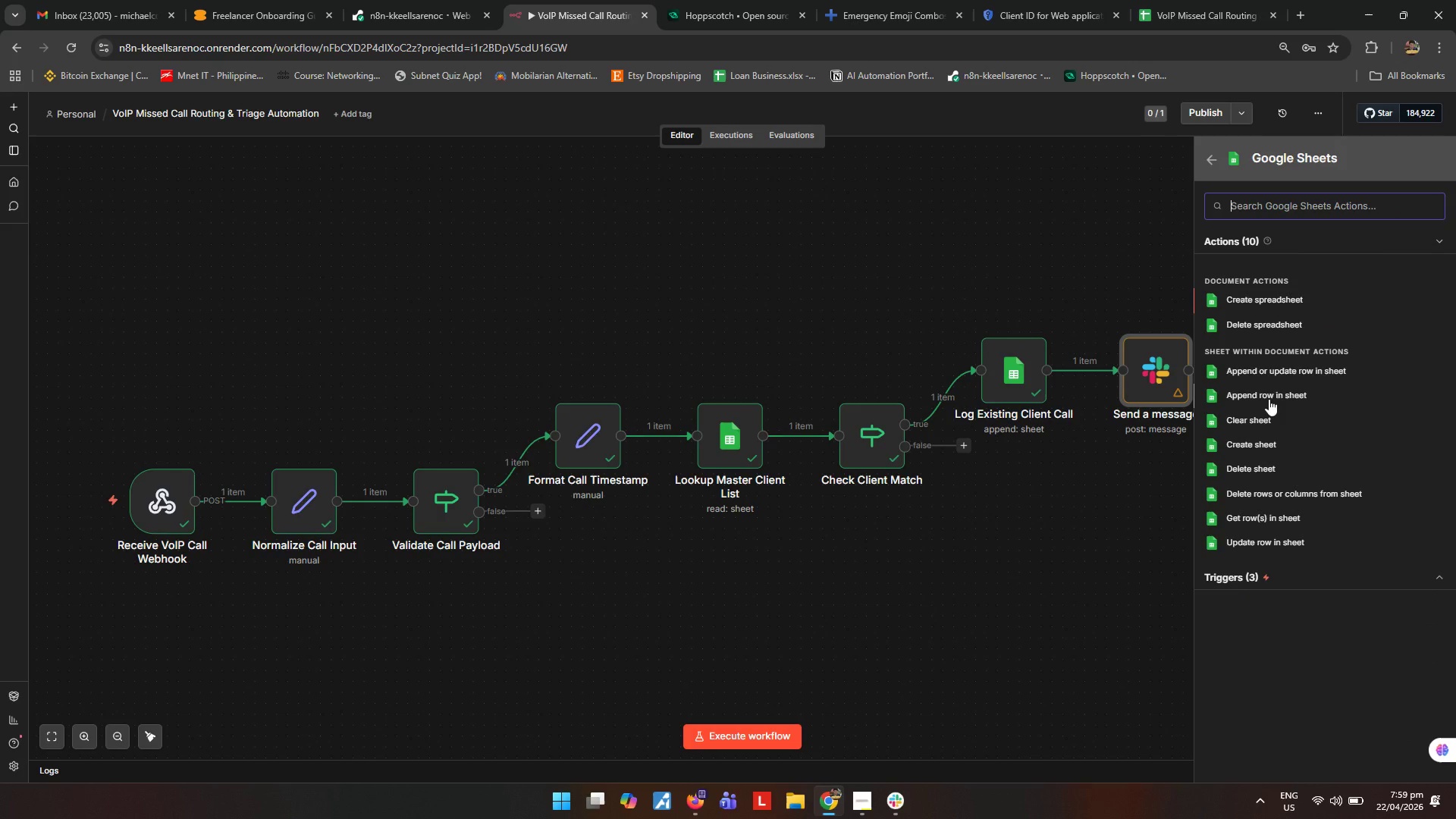 
left_click([1269, 399])
 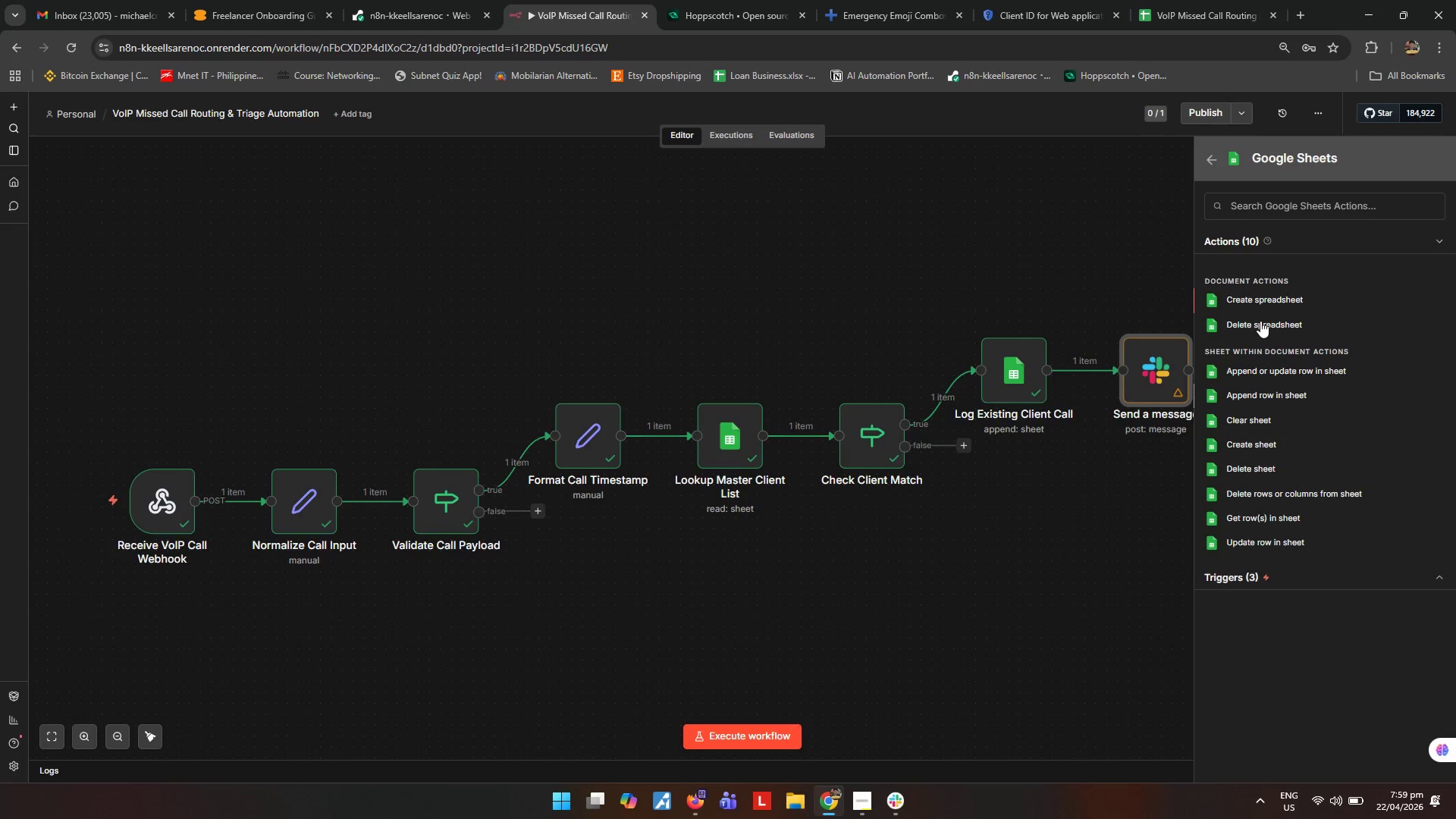 
key(Escape)
 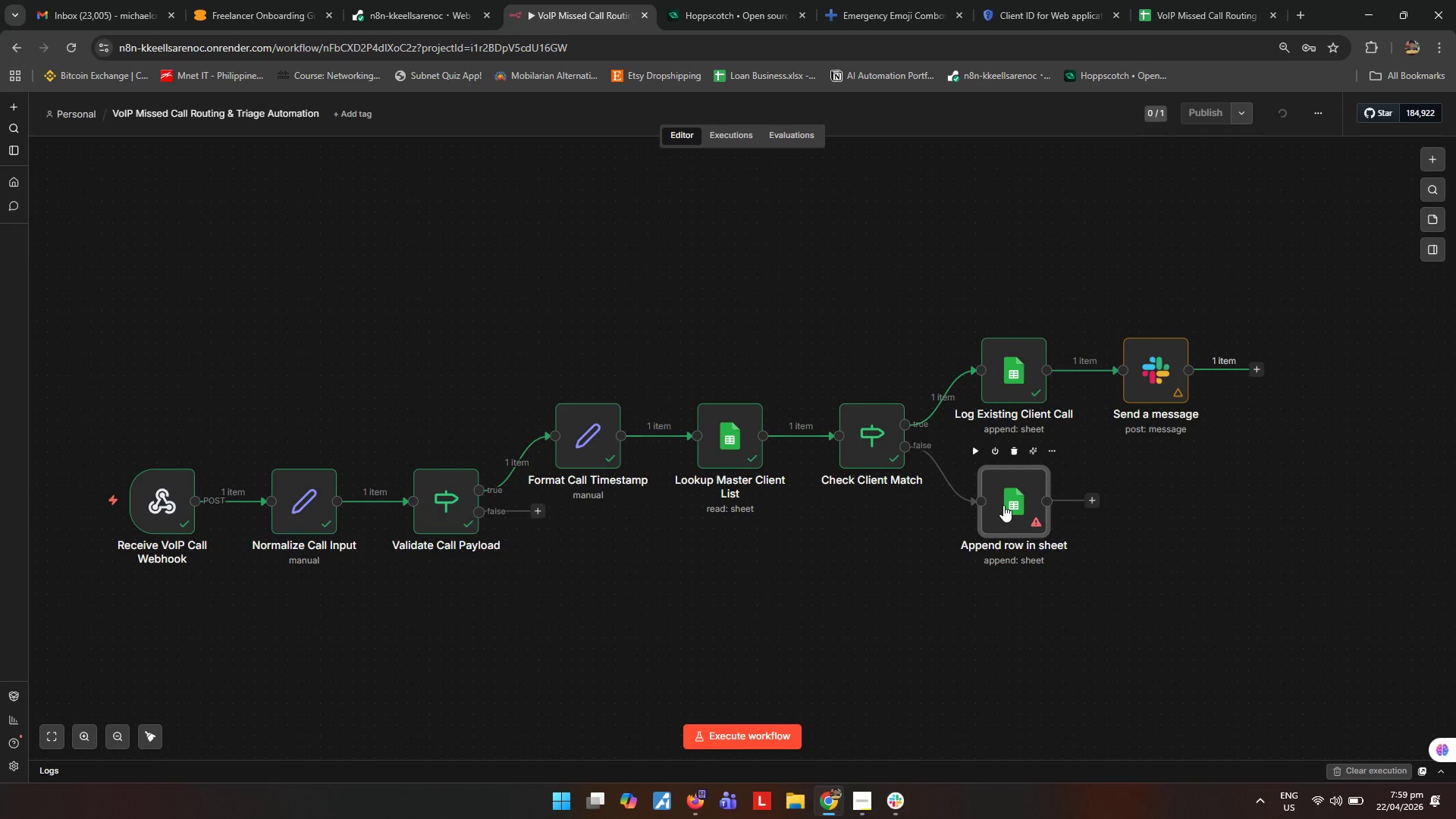 
left_click([1003, 505])
 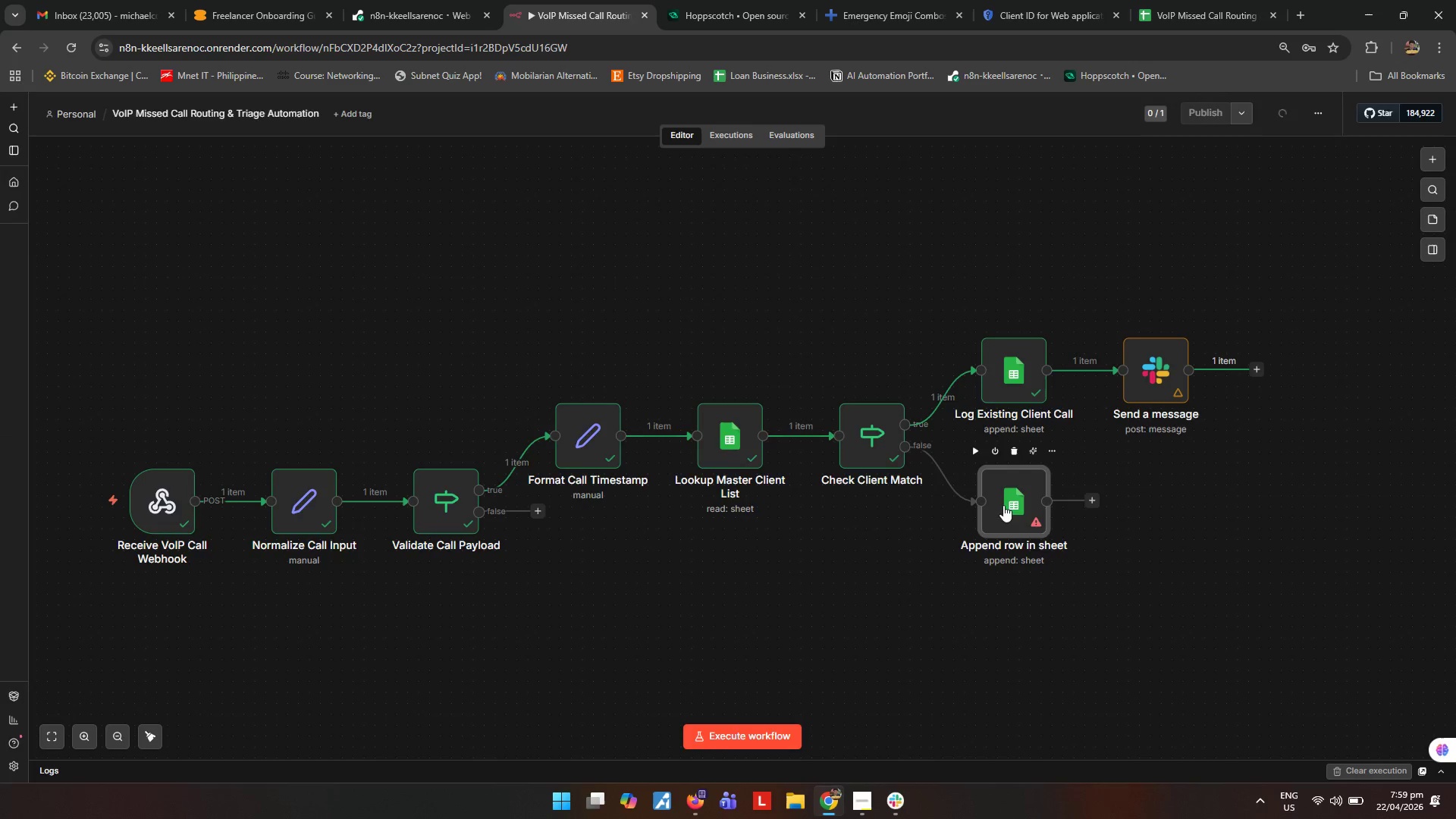 
type([F2]Lo New Lead Call)
 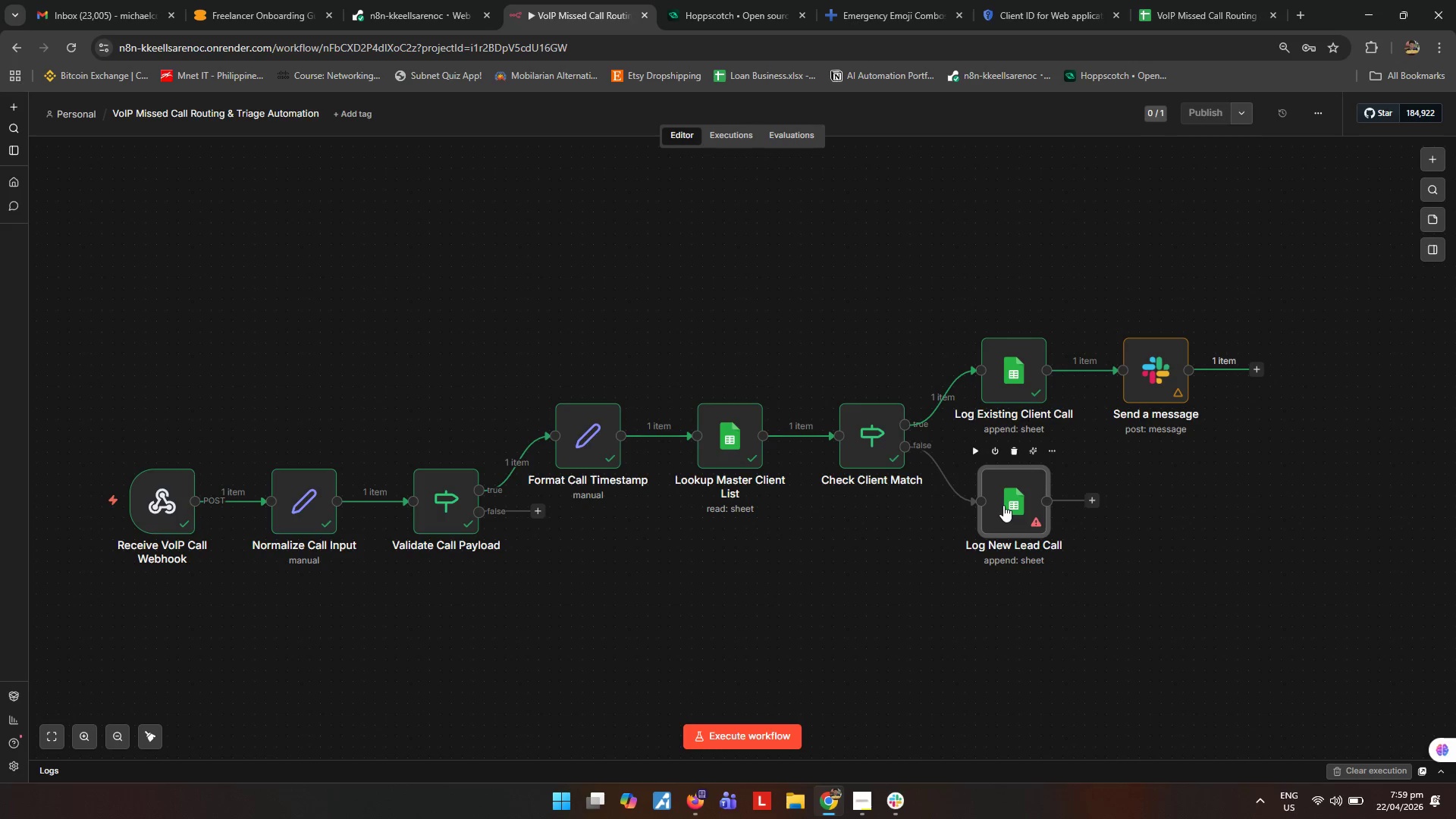 
 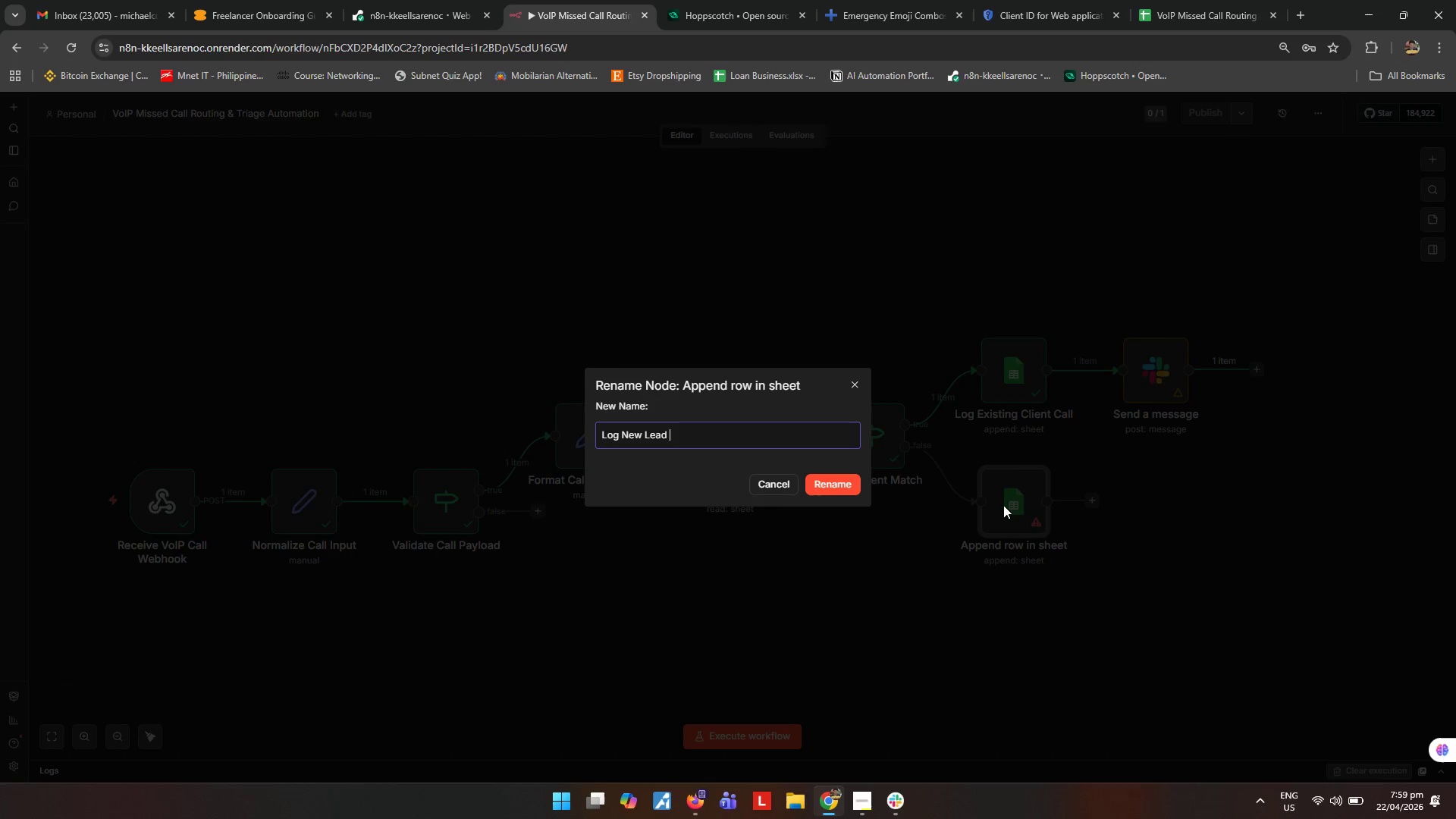 
key(Enter)
 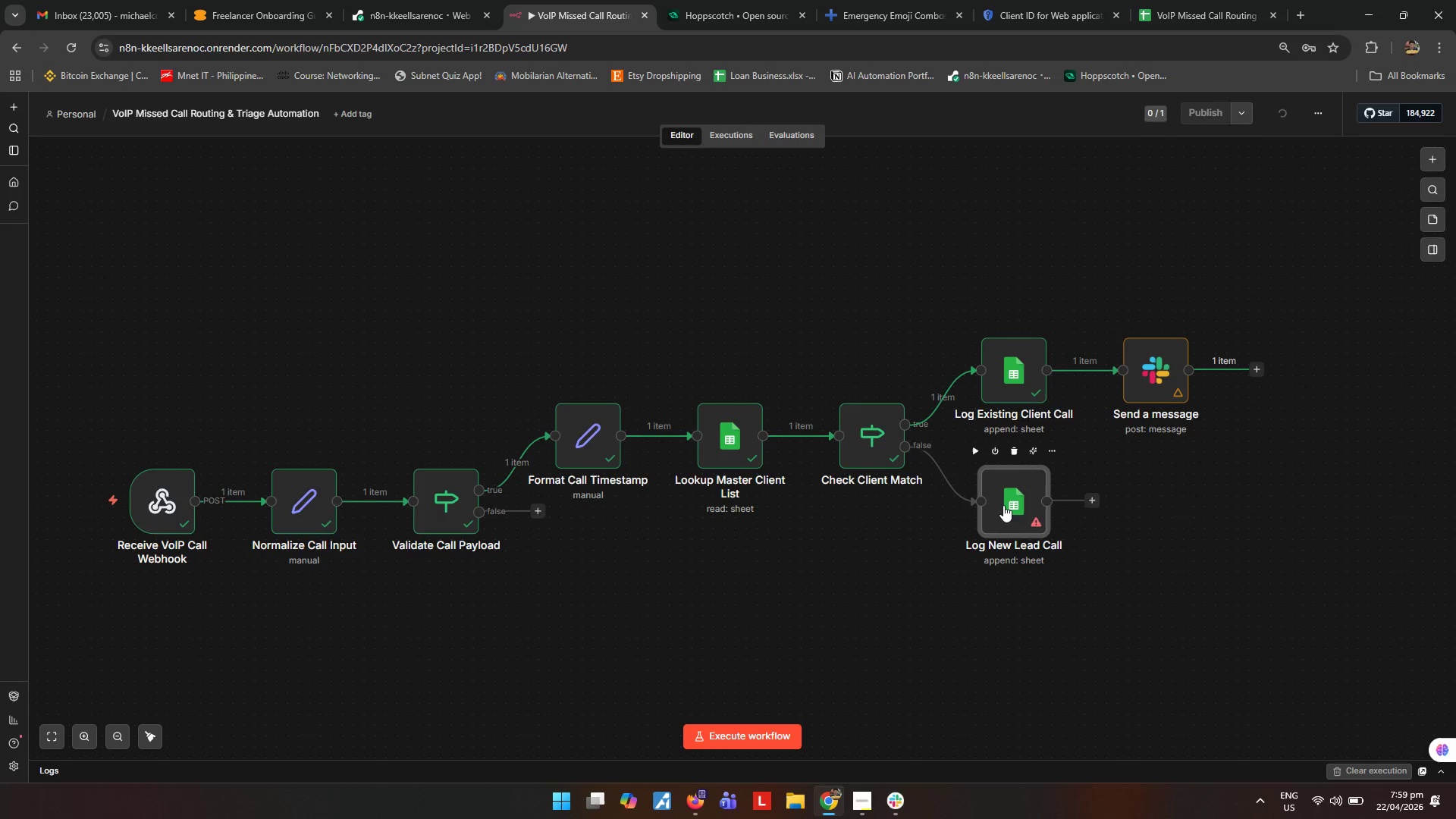 
wait(5.44)
 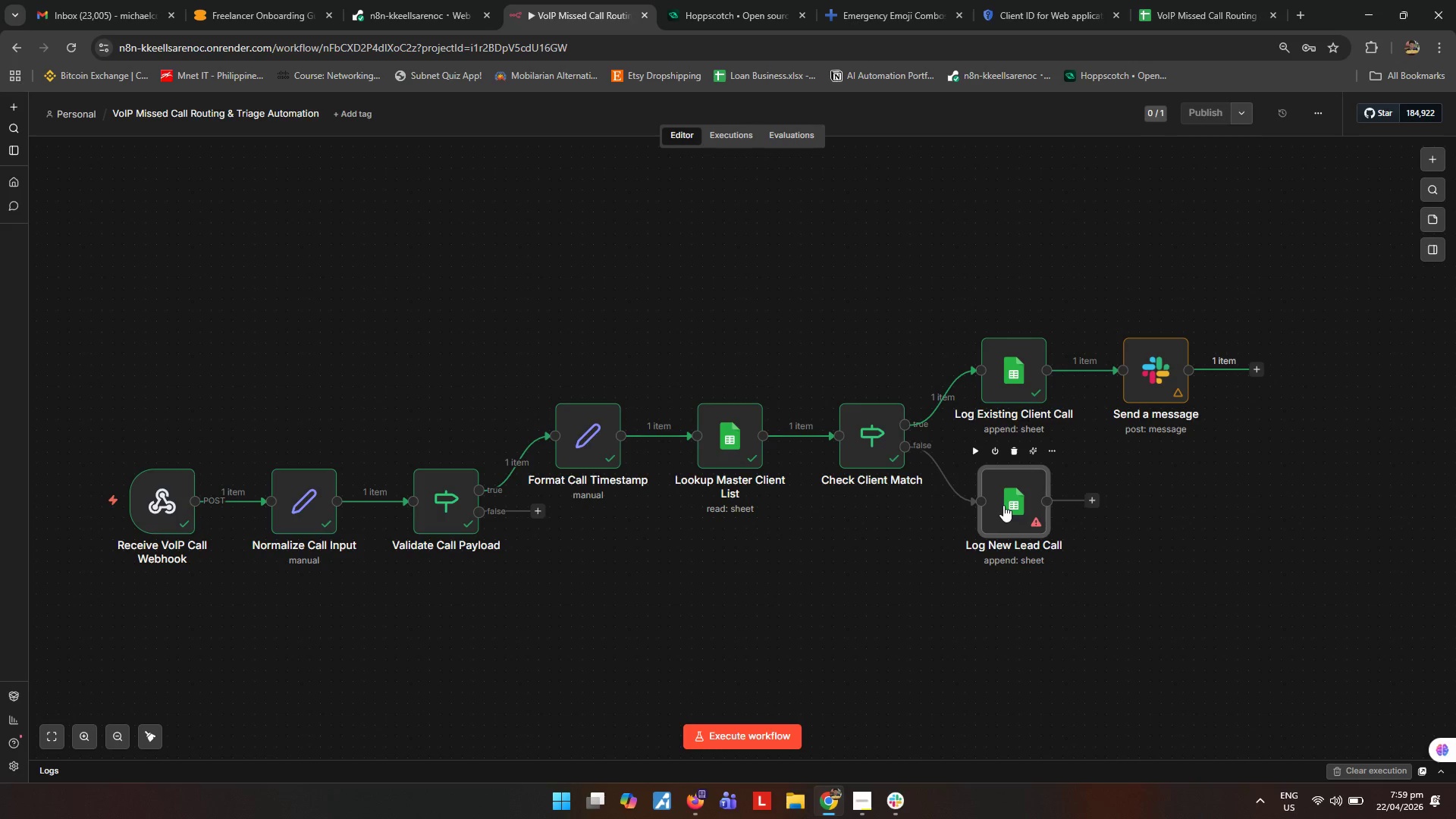 
double_click([1003, 505])
 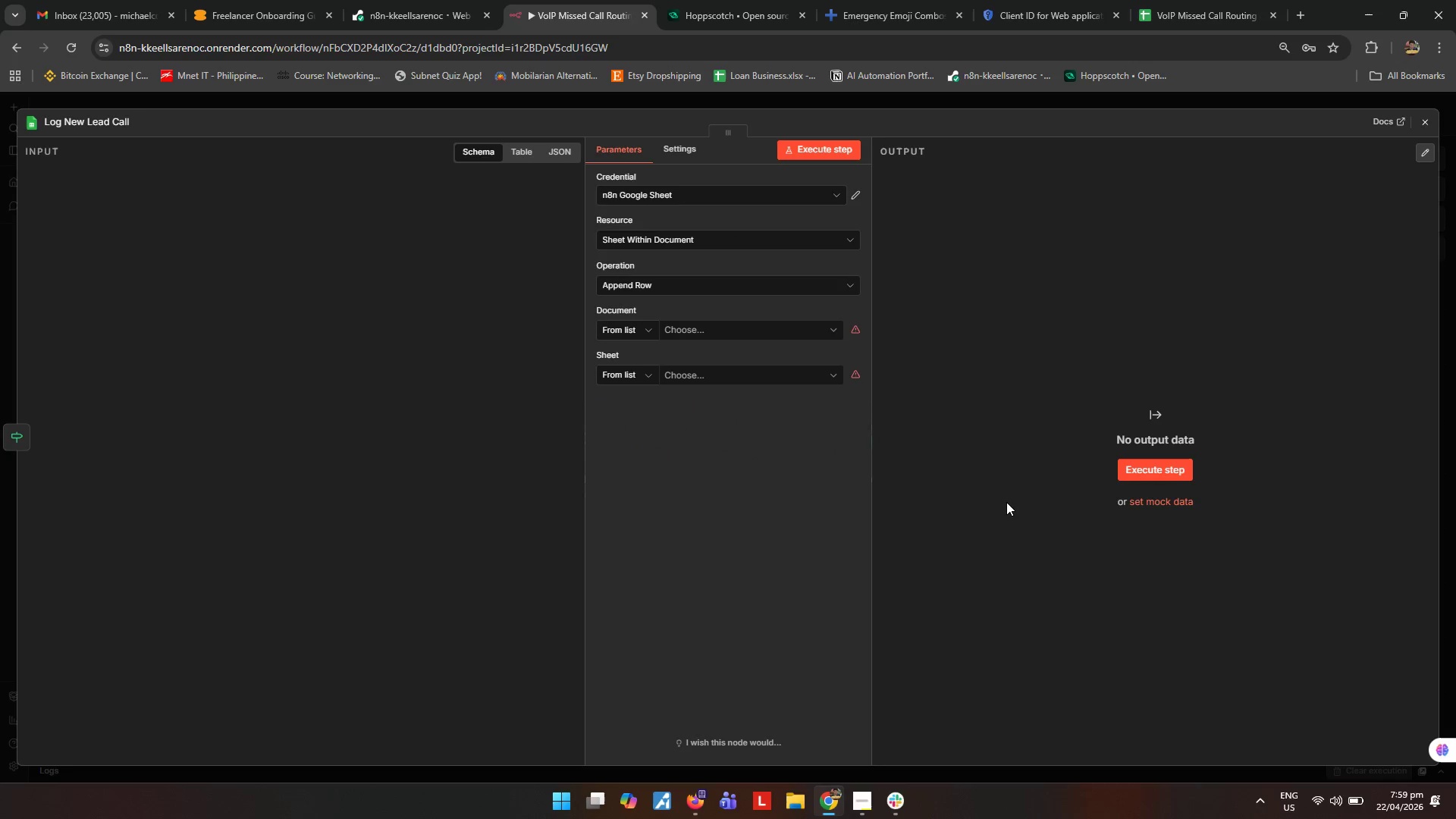 
wait(6.17)
 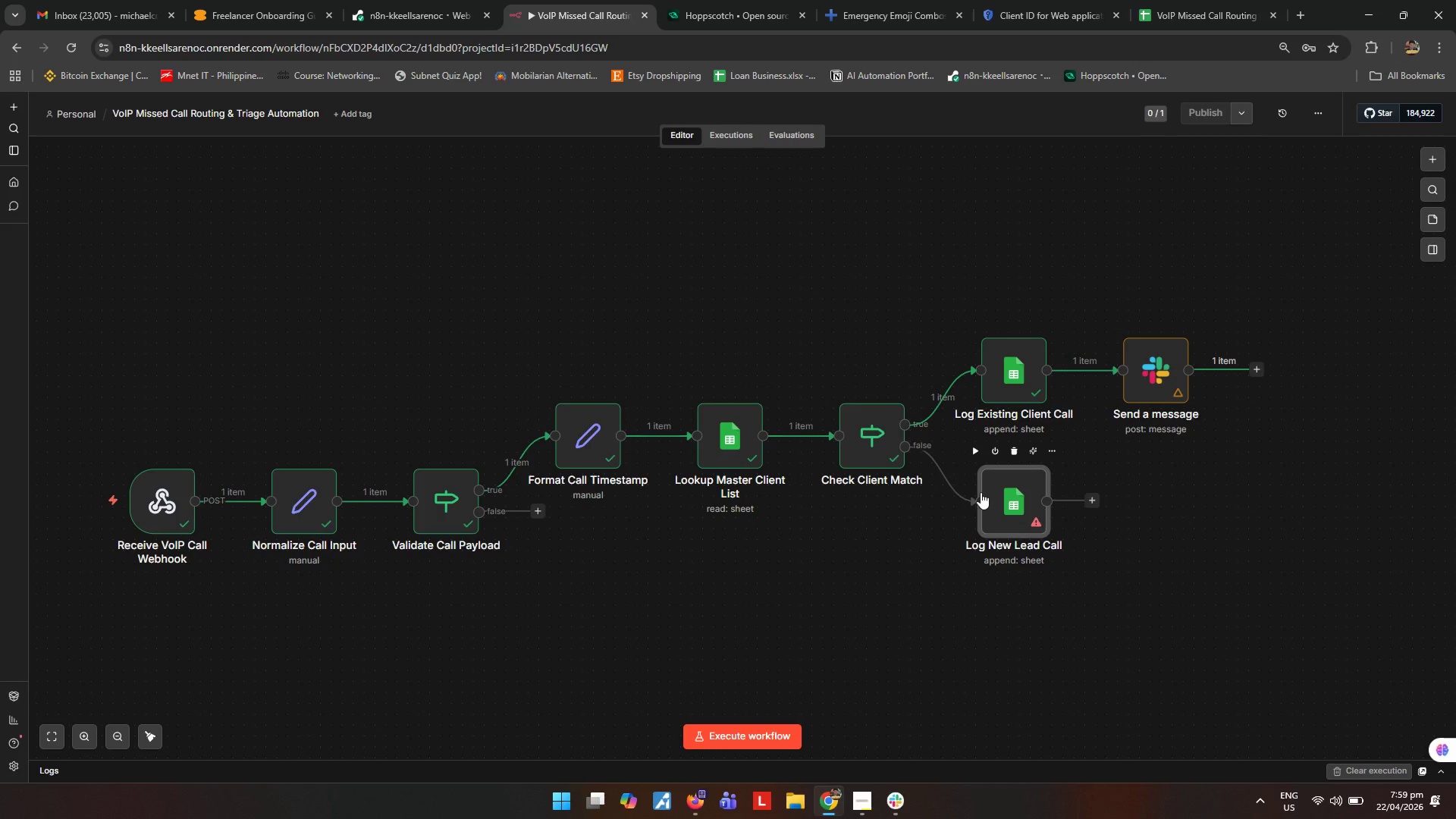 
left_click([830, 330])
 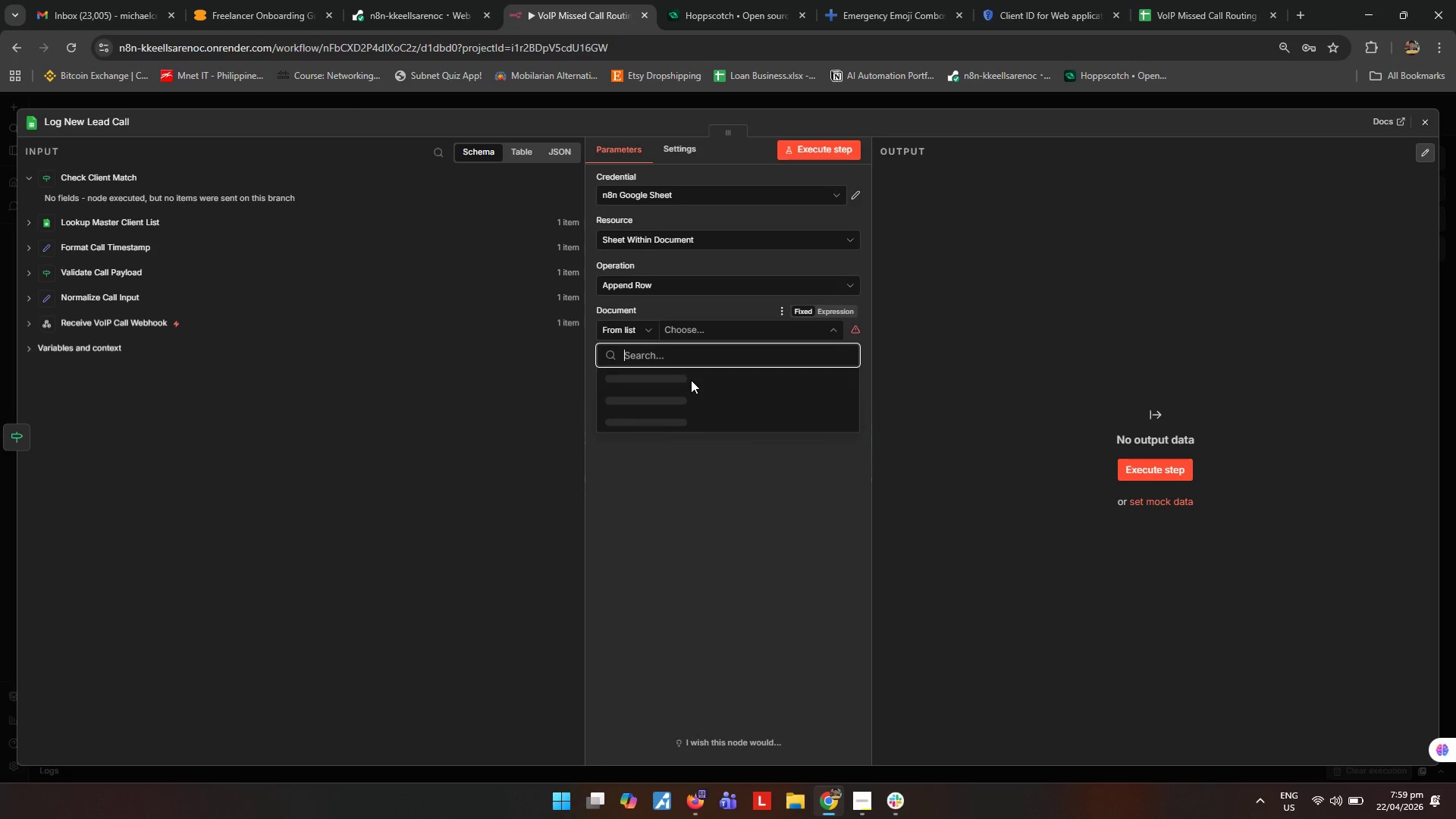 
left_click([691, 380])
 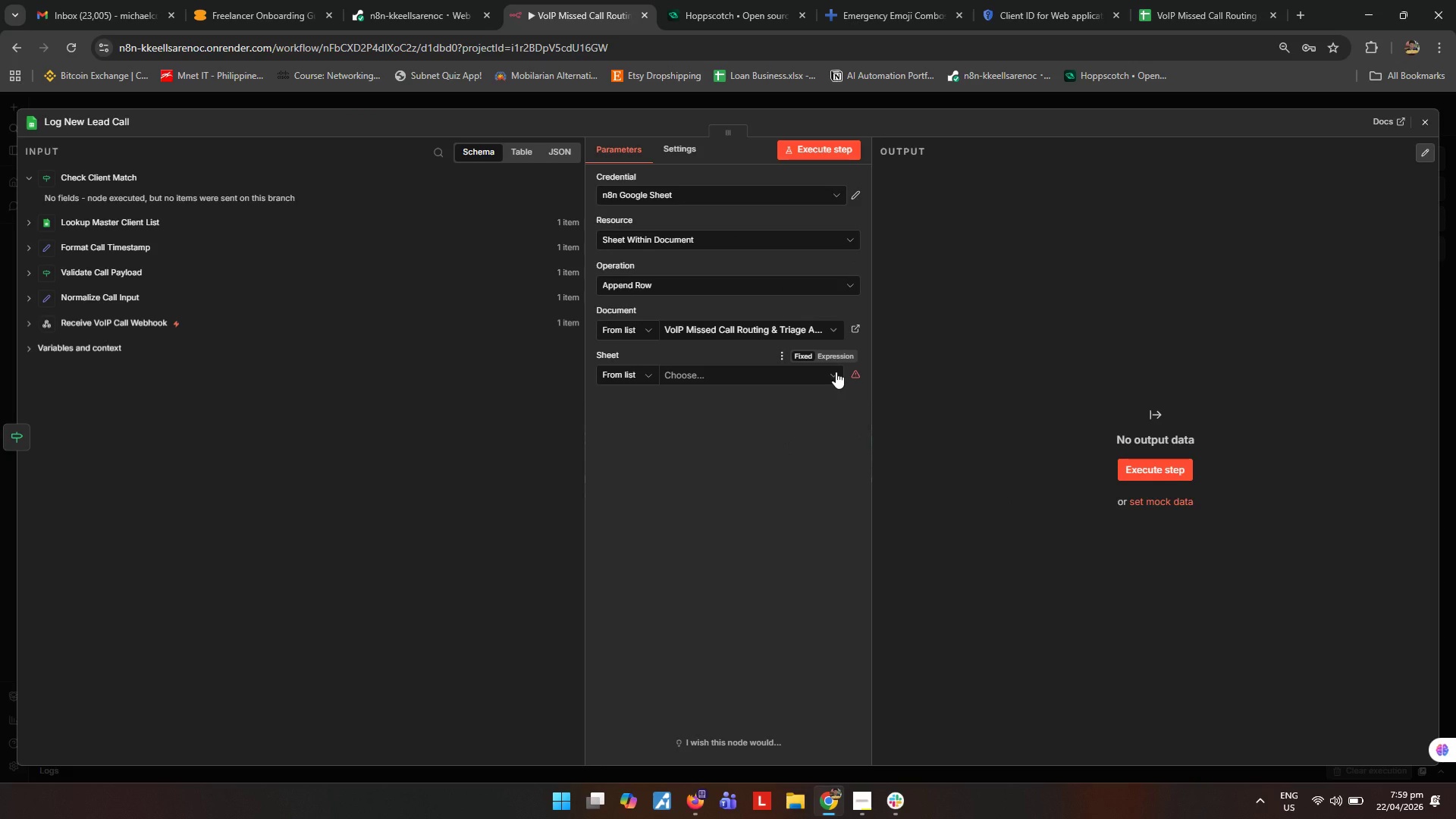 
left_click([836, 372])
 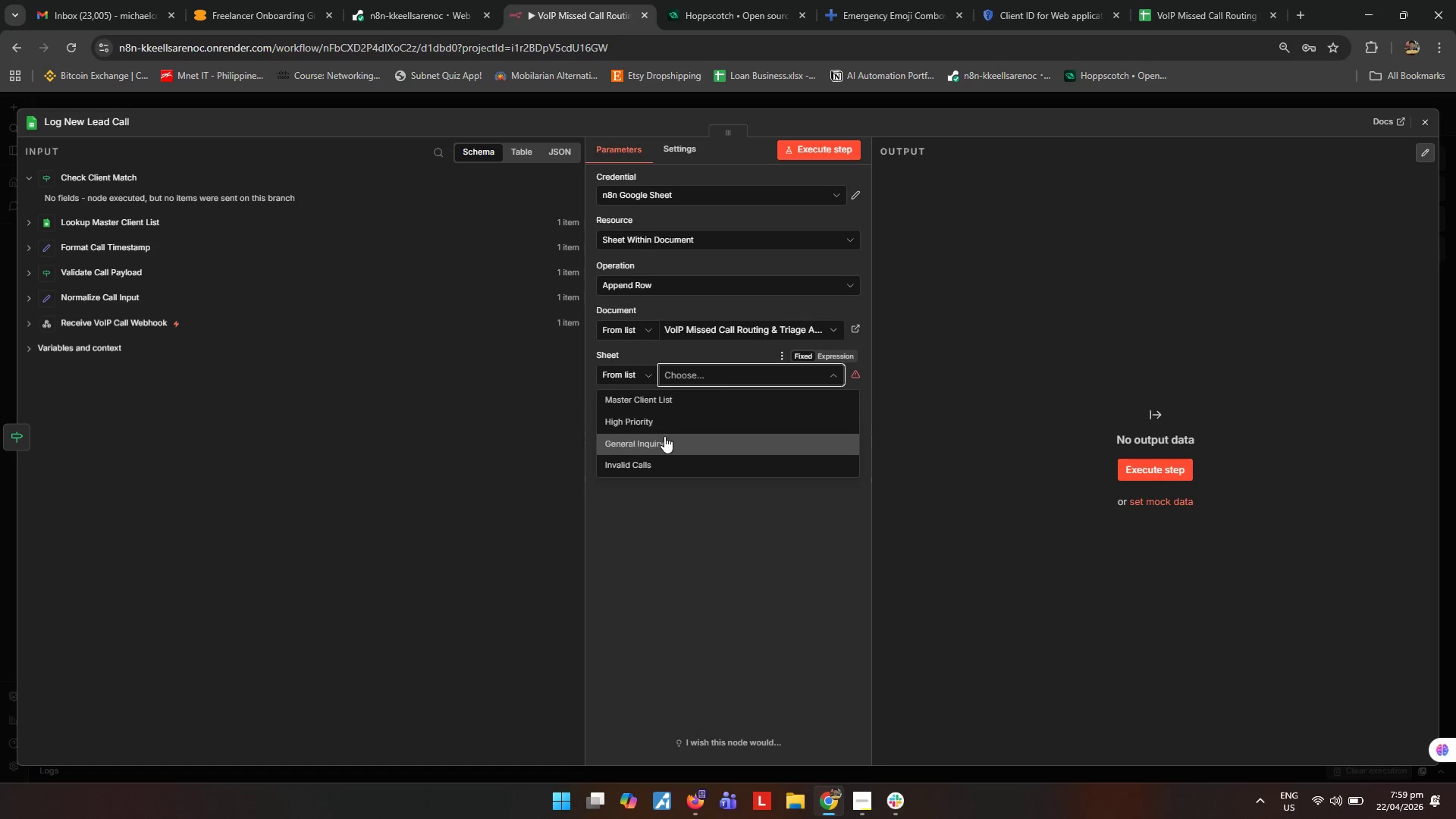 
left_click([664, 444])
 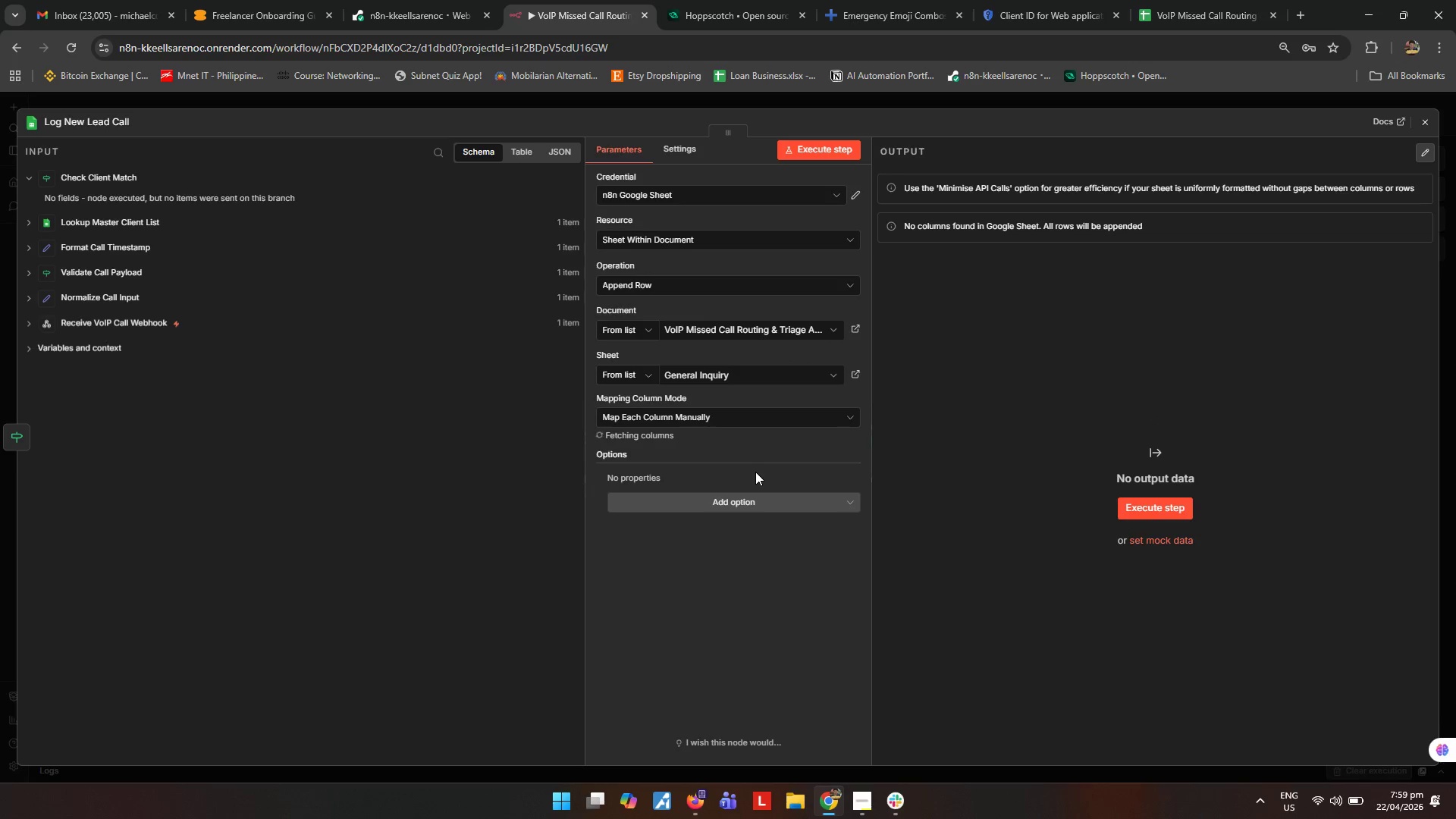 
scroll: coordinate [755, 472], scroll_direction: down, amount: 3.0
 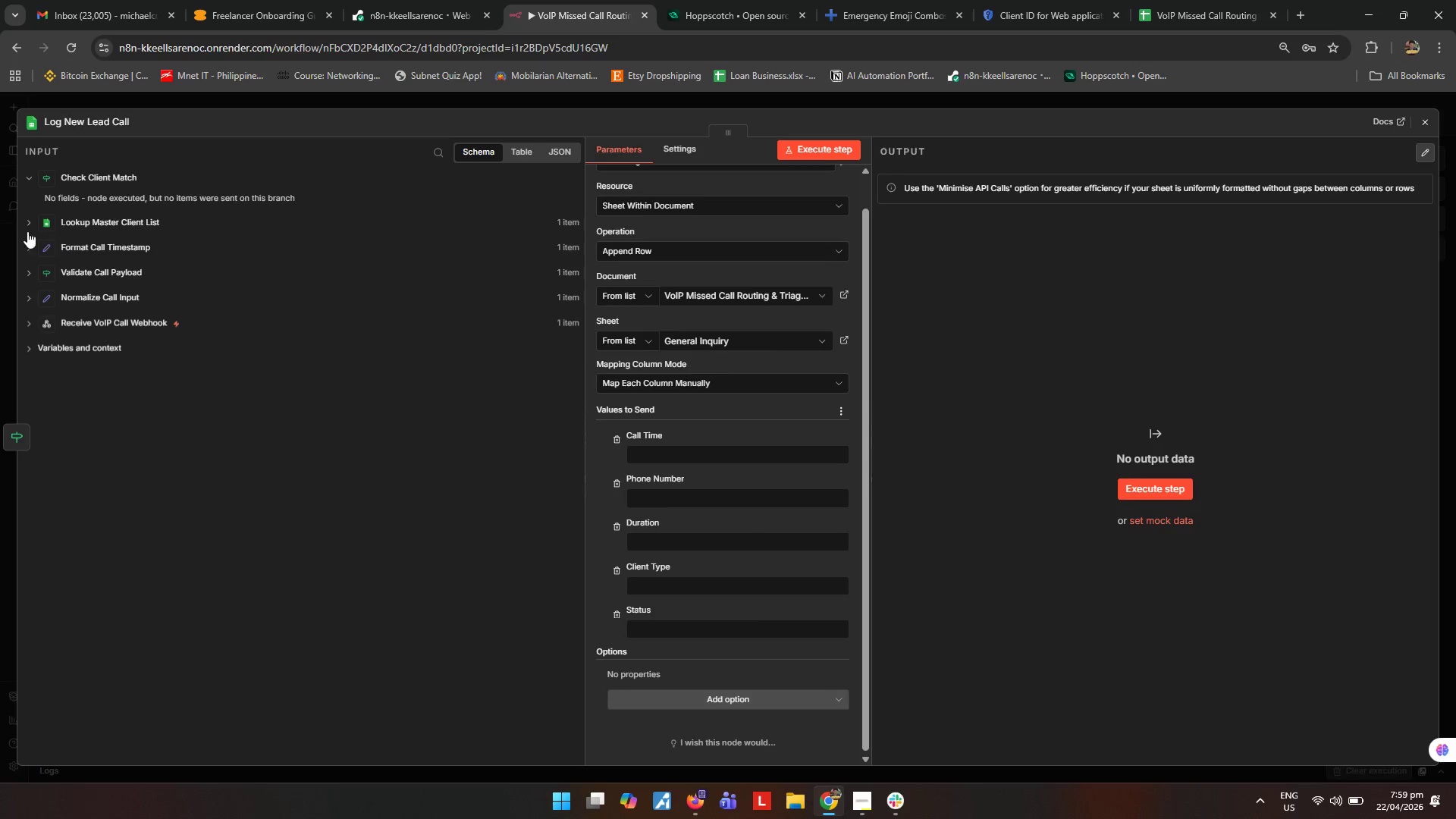 
left_click([27, 246])
 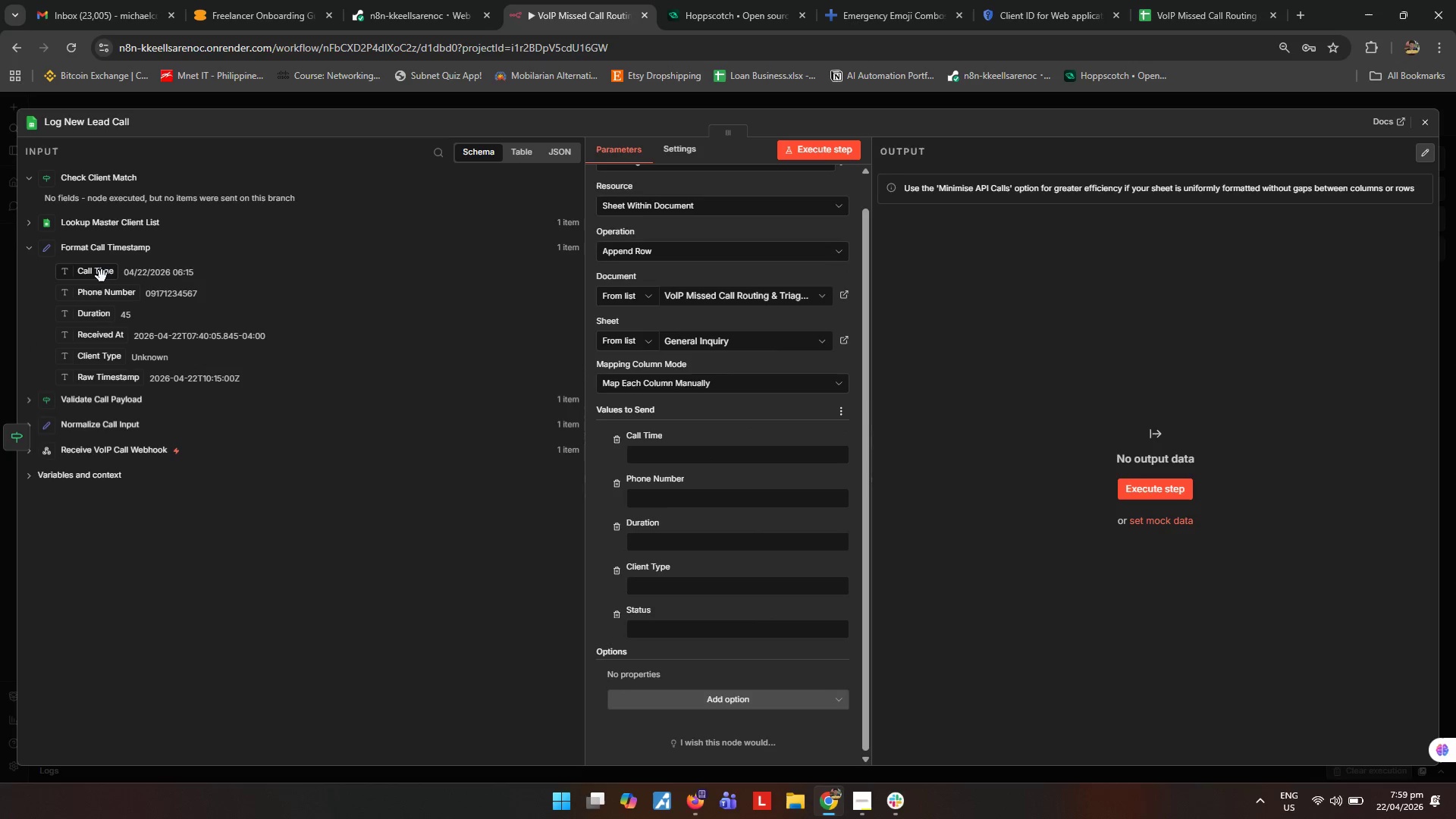 
left_click_drag(start_coordinate=[102, 275], to_coordinate=[709, 454])
 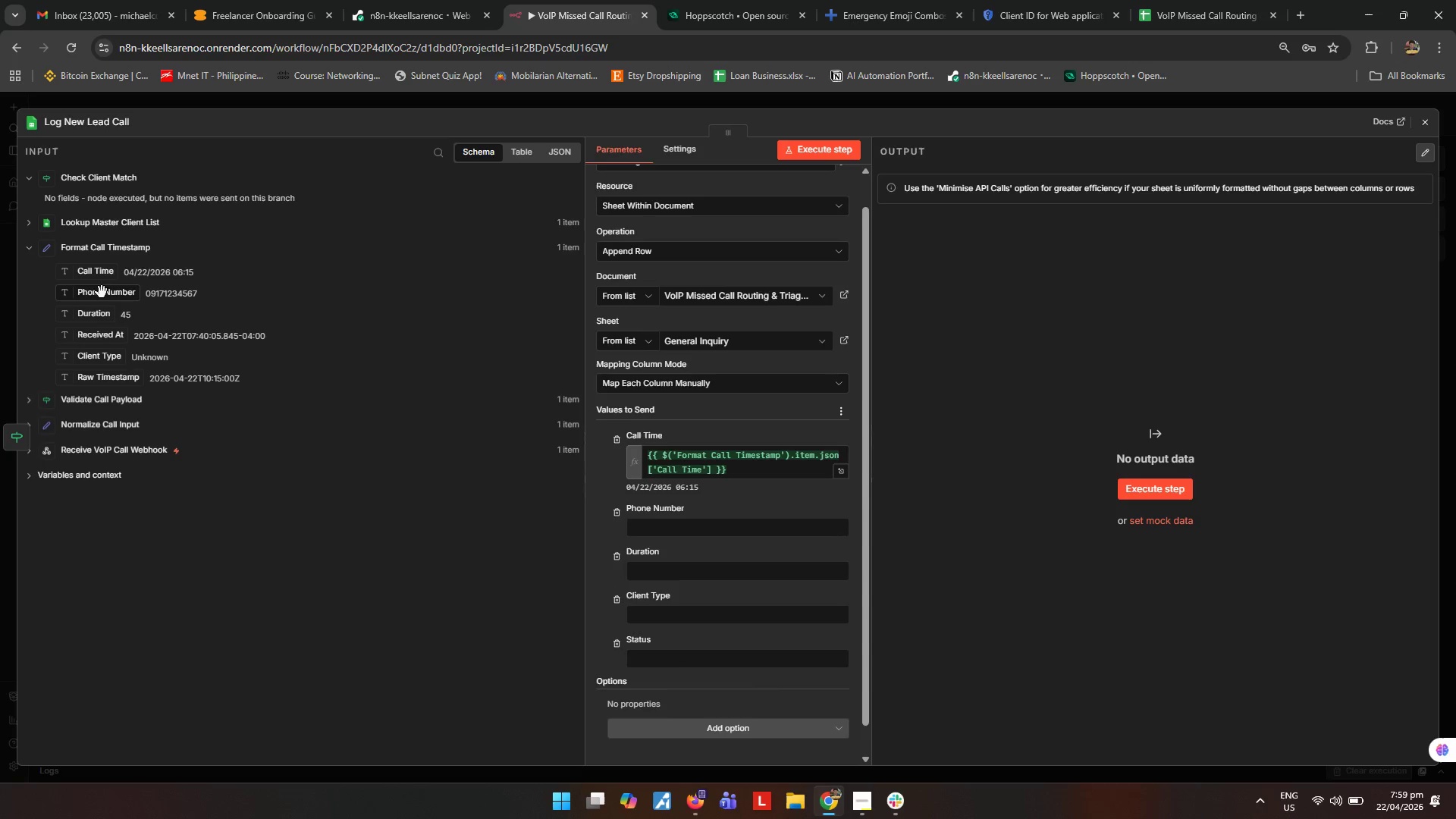 
left_click_drag(start_coordinate=[102, 294], to_coordinate=[668, 524])
 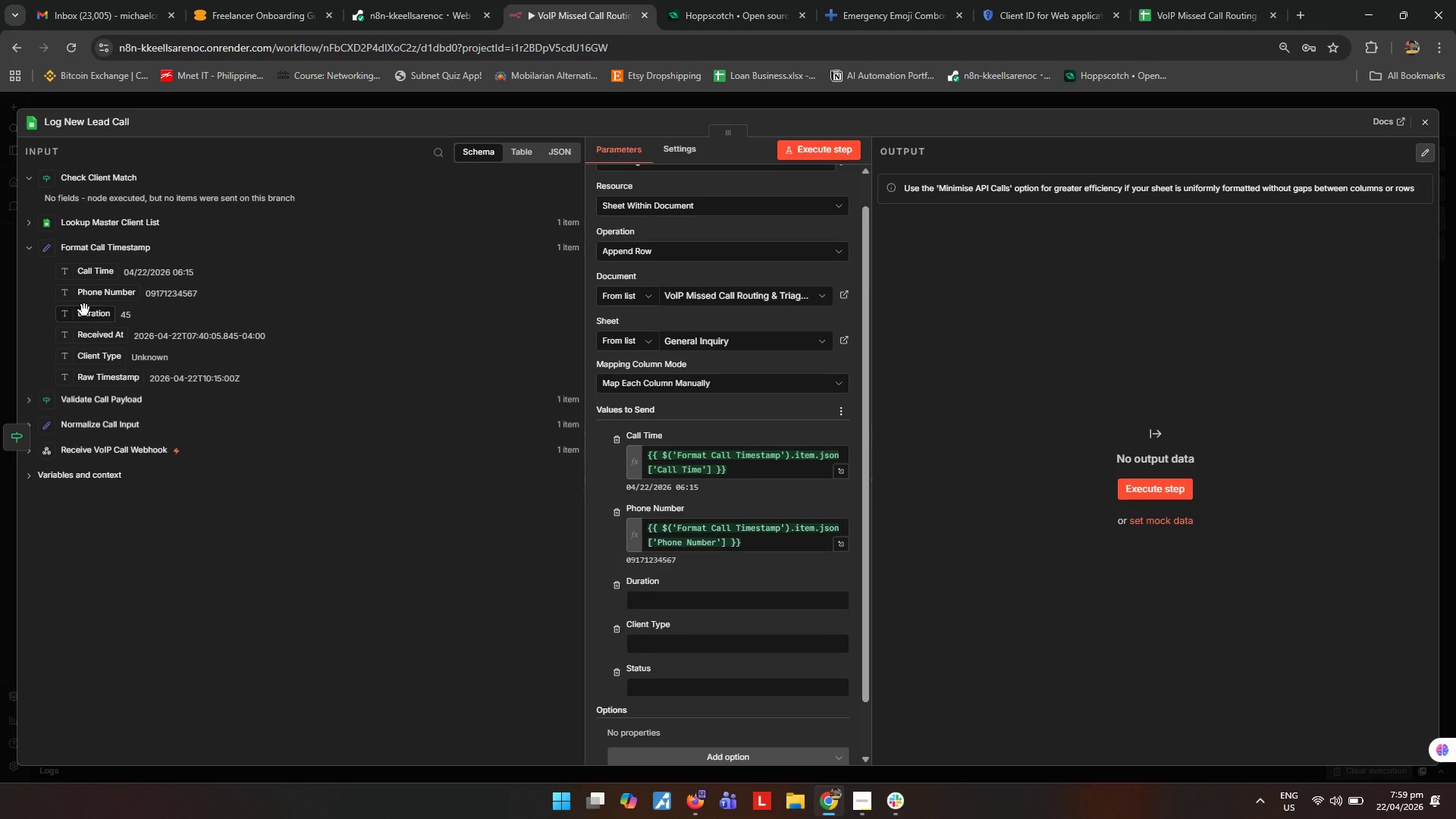 
left_click_drag(start_coordinate=[84, 309], to_coordinate=[685, 603])
 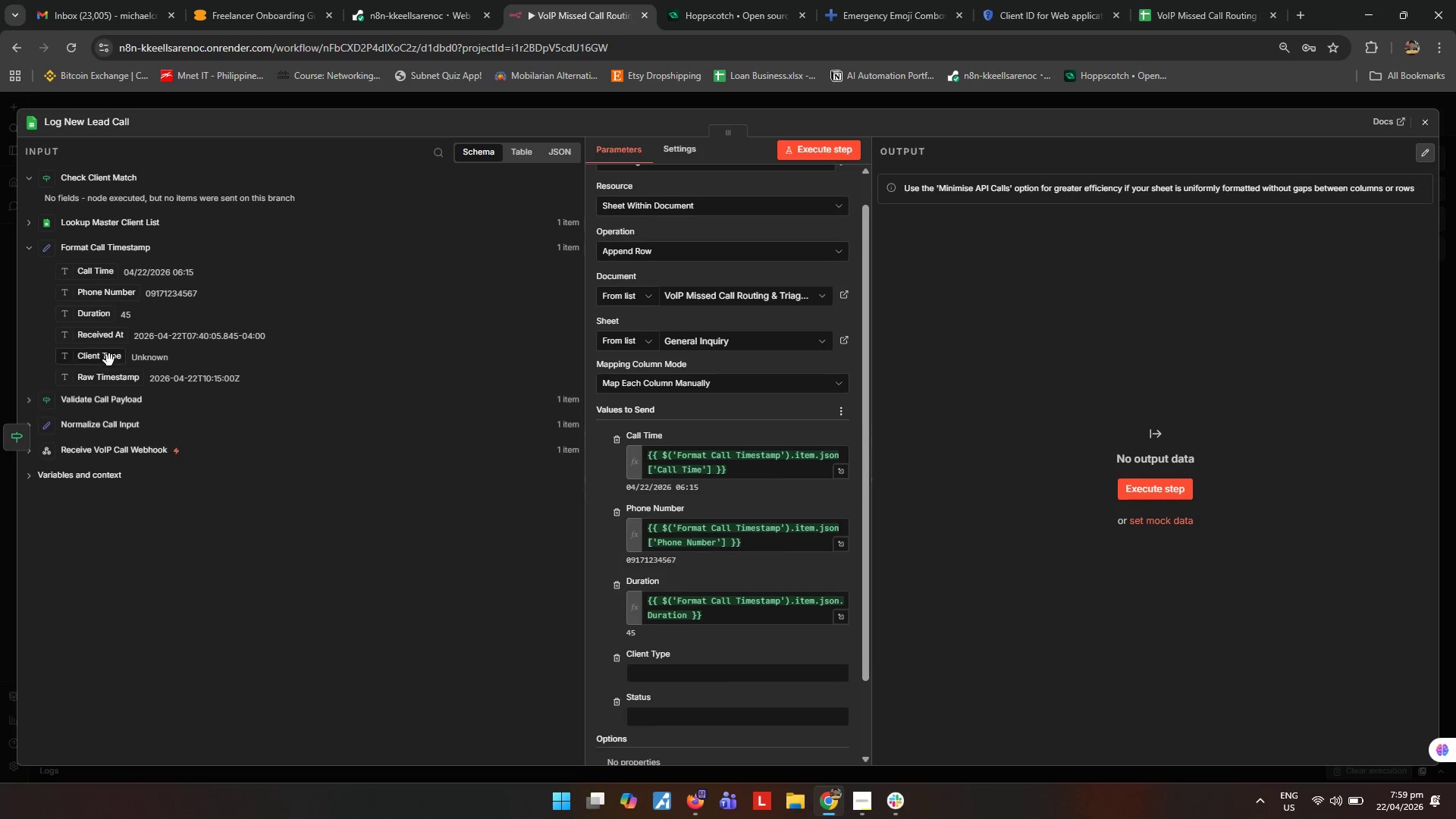 
left_click_drag(start_coordinate=[109, 360], to_coordinate=[679, 675])
 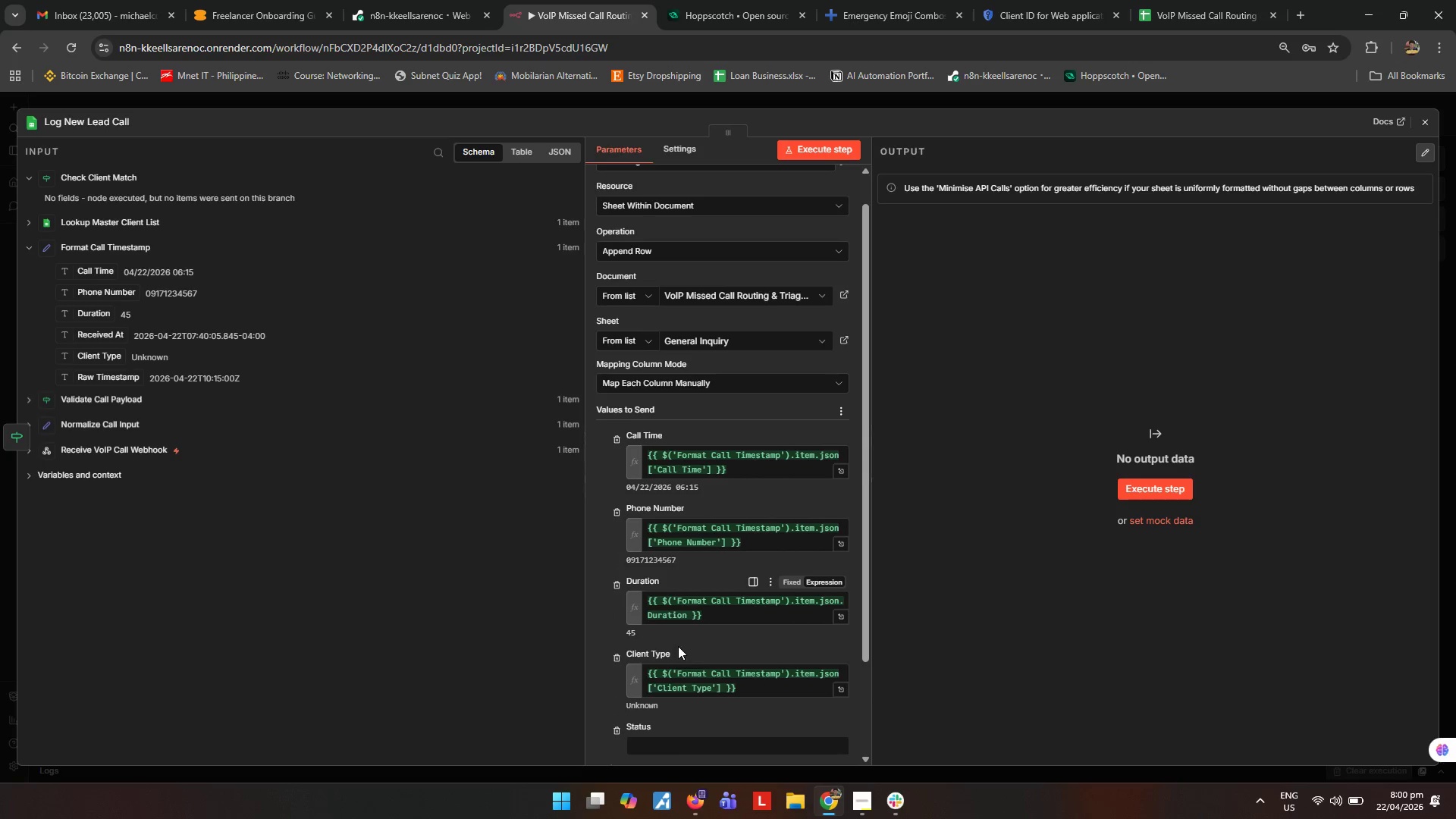 
left_click_drag(start_coordinate=[761, 694], to_coordinate=[567, 661])
 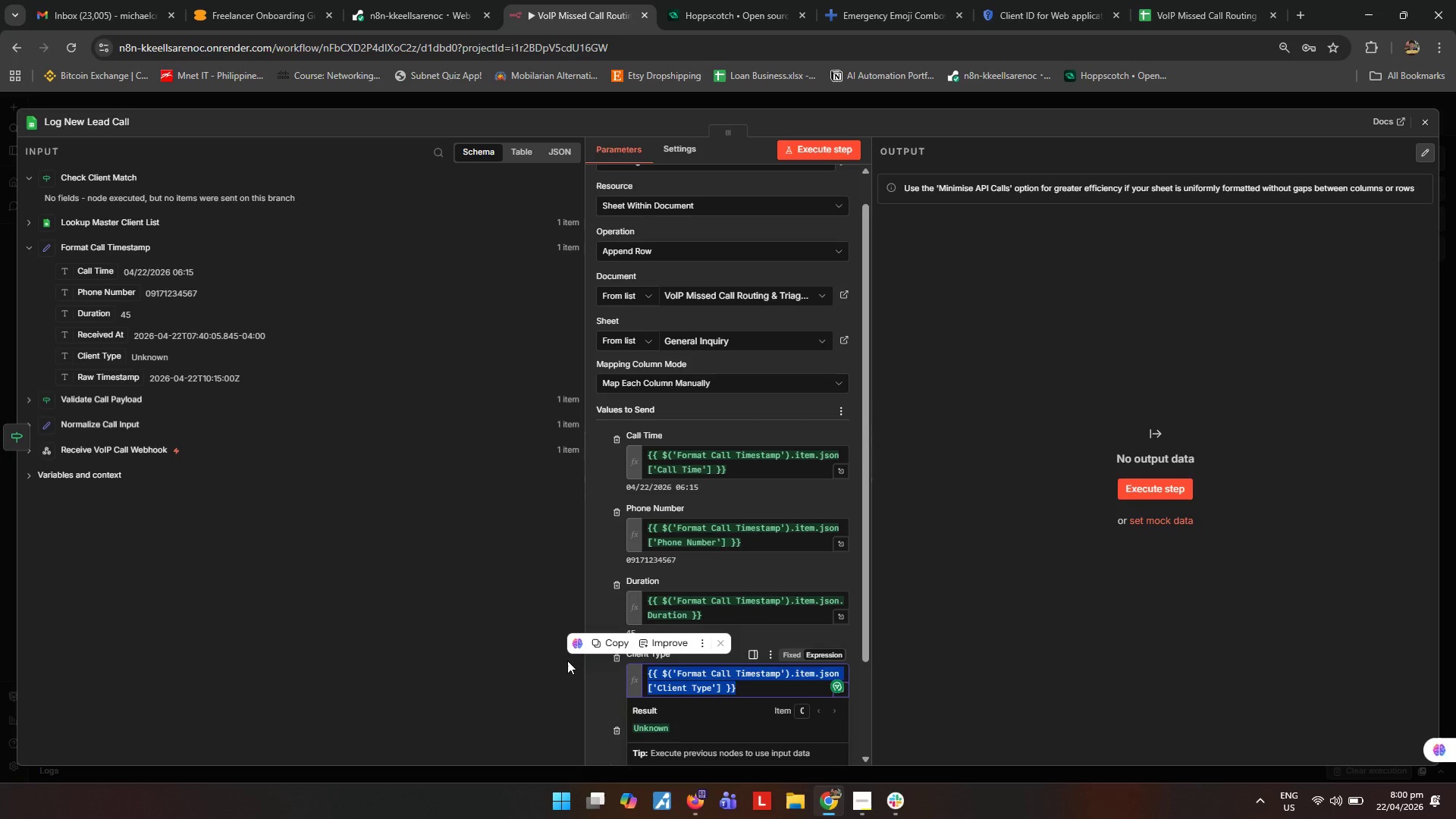 
key(Backspace)
type(New Lead)
 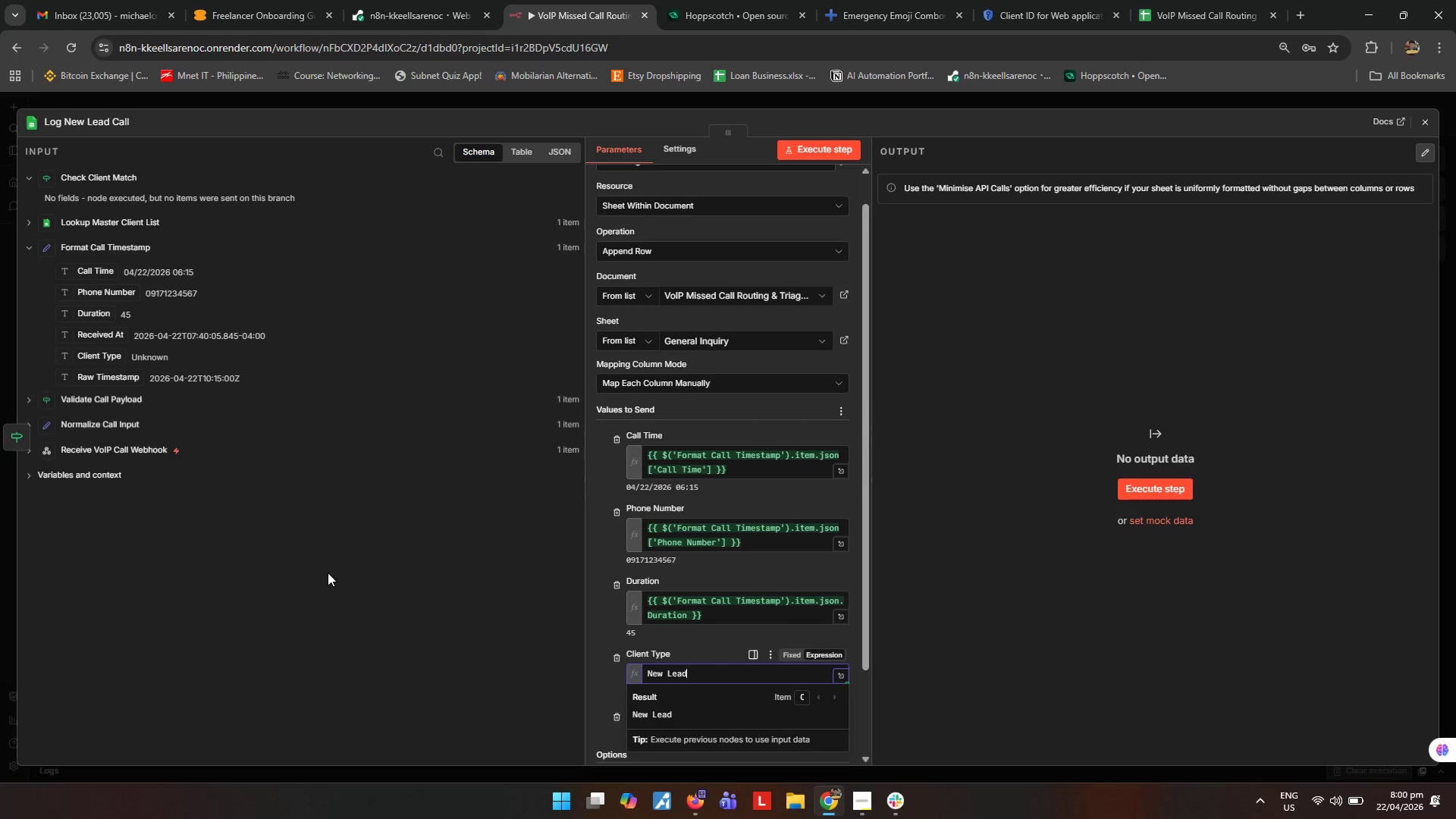 
scroll: coordinate [814, 611], scroll_direction: down, amount: 3.0
 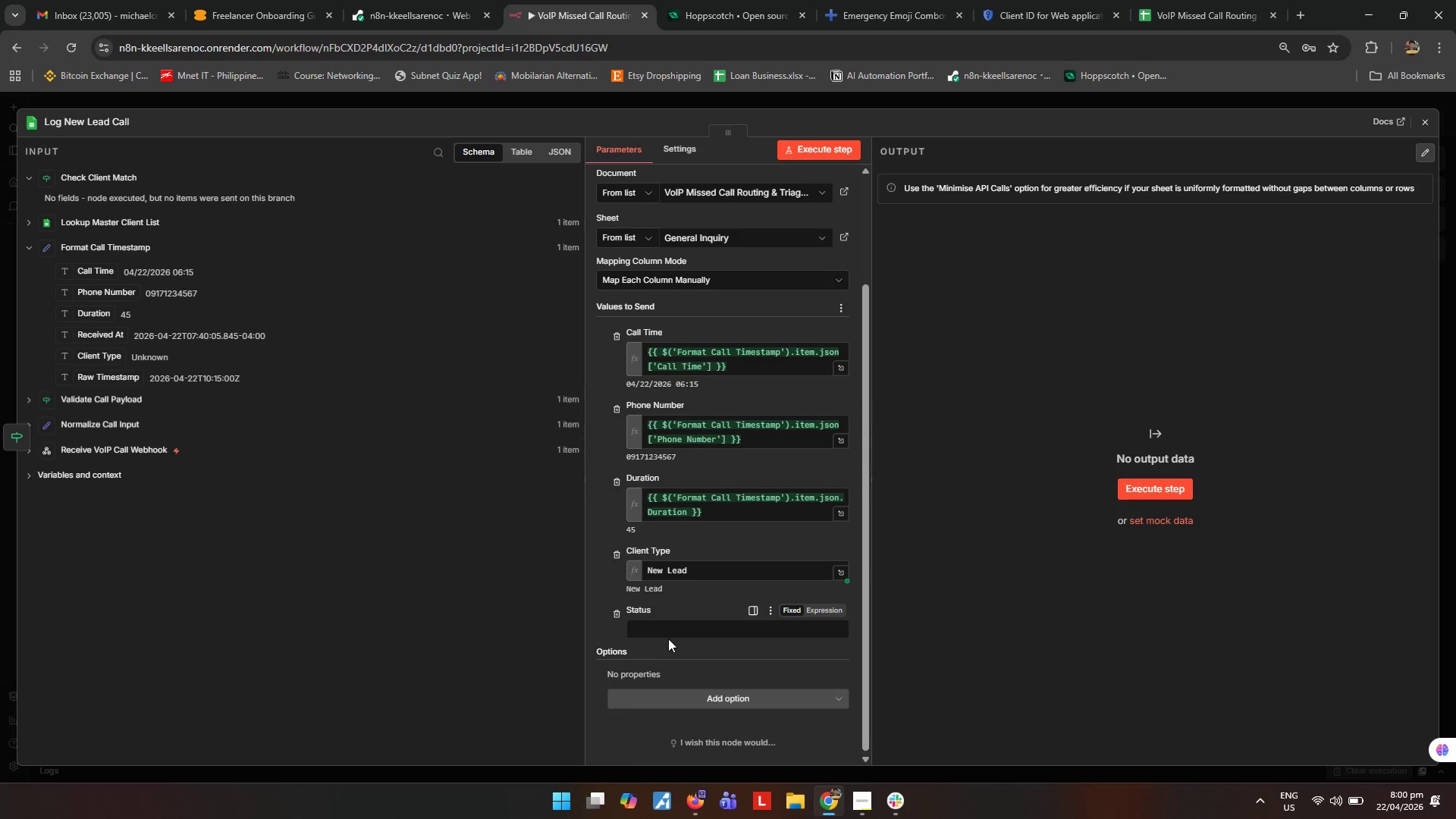 
left_click([687, 632])
 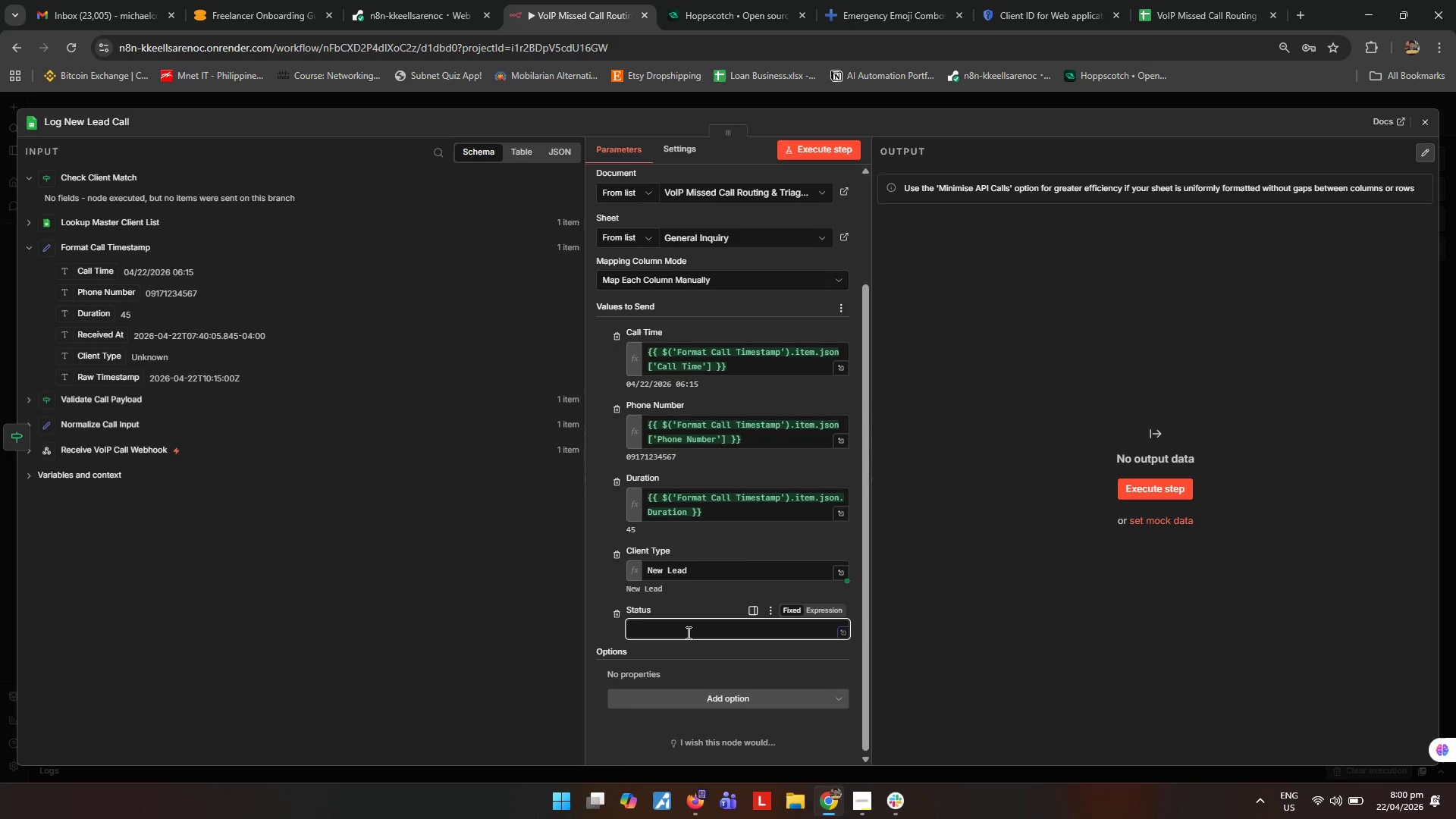 
type(Missed Call - General o)
key(Backspace)
type(Follow-Up Needed)
 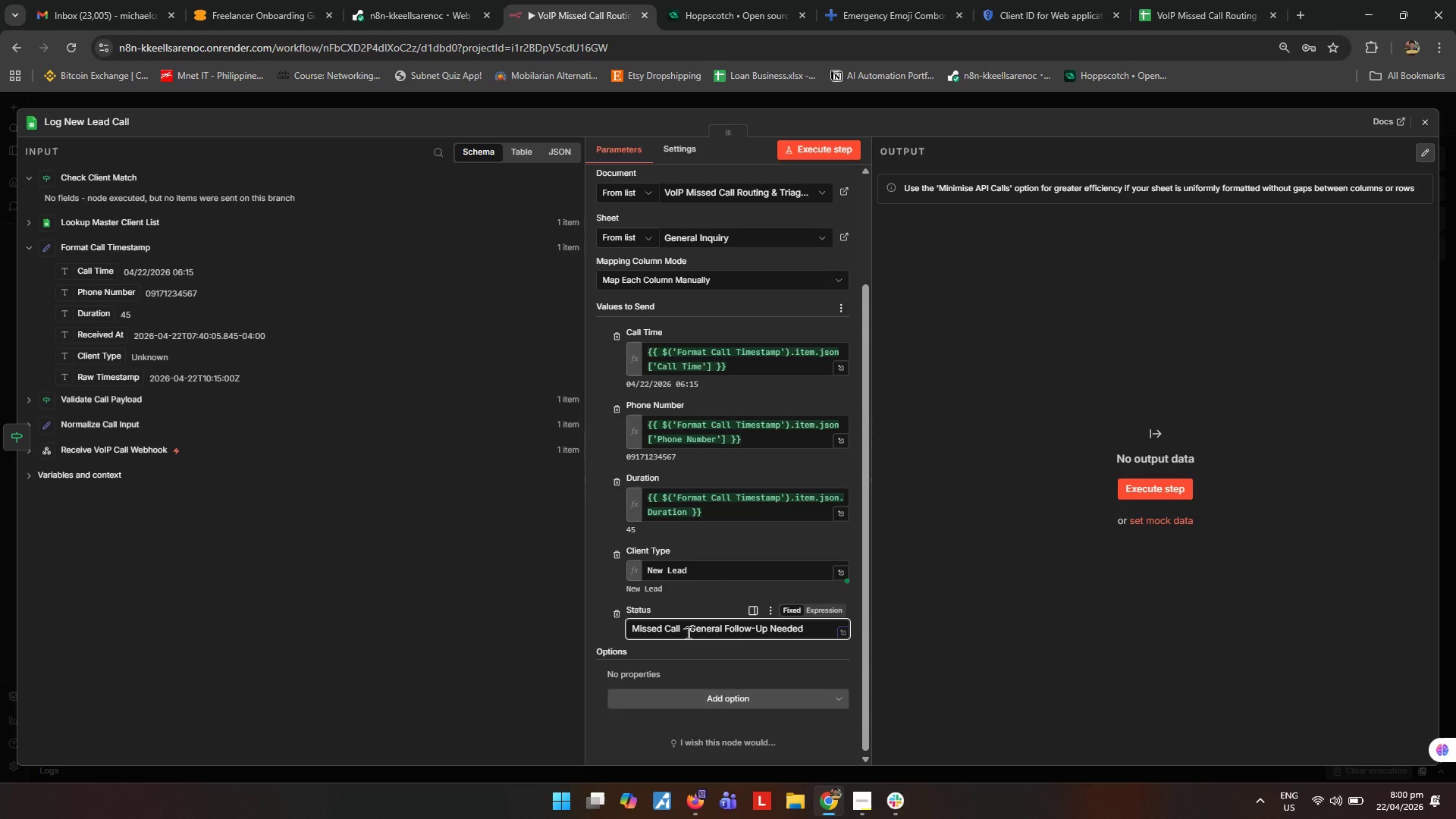 
wait(8.58)
 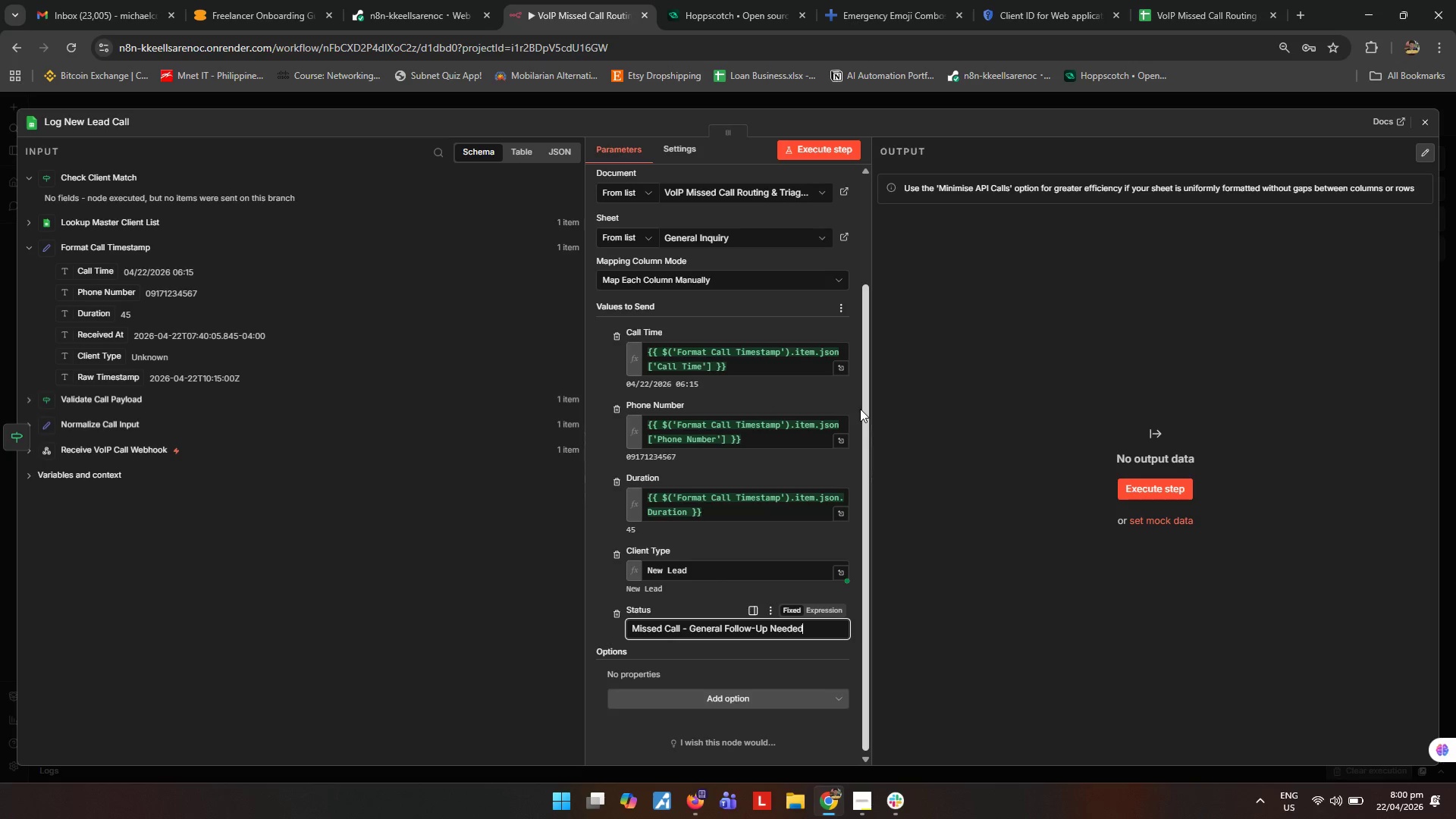 
left_click([1430, 127])
 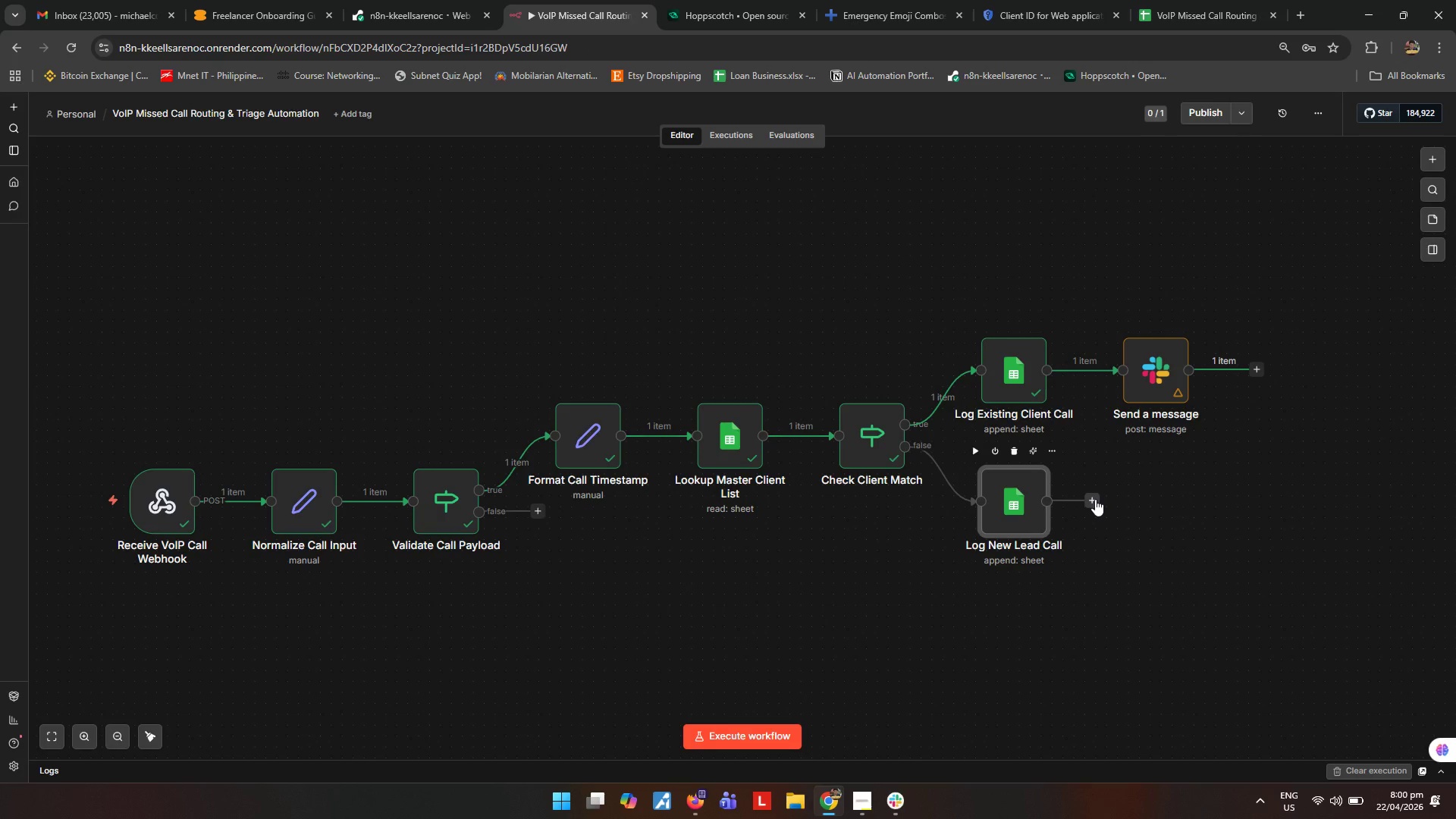 
wait(5.67)
 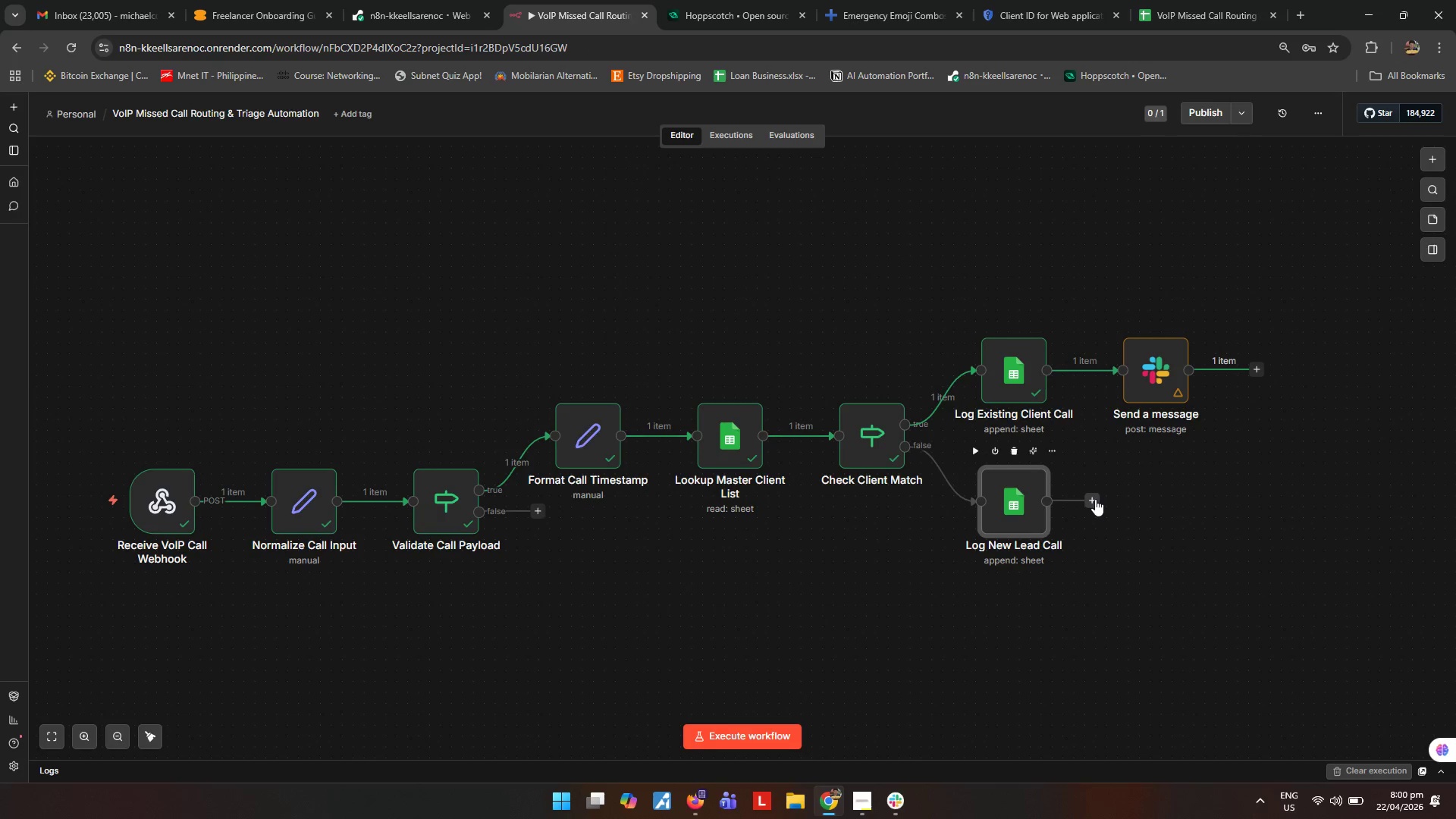 
left_click([1095, 499])
 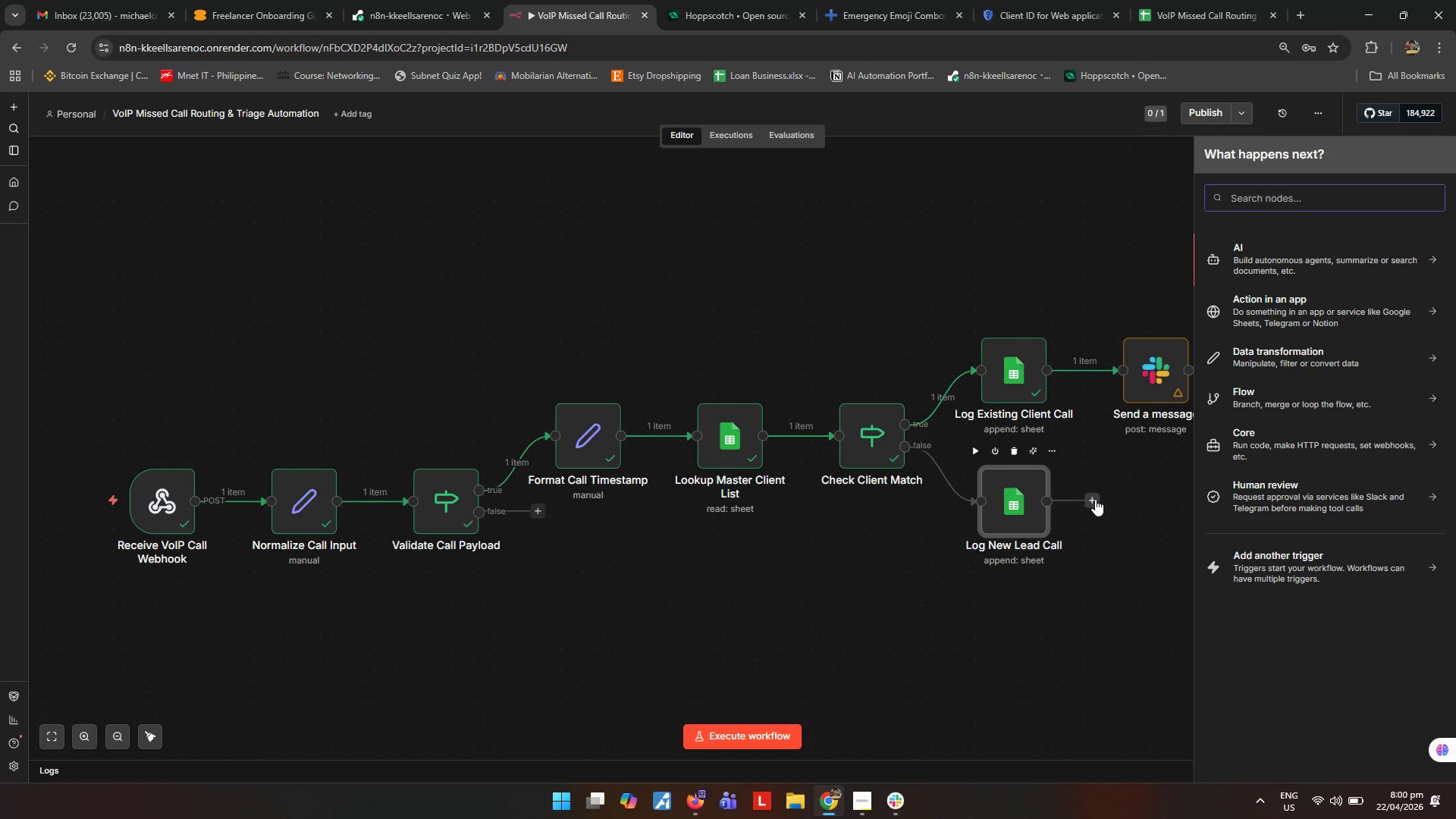 
left_click([871, 795])